 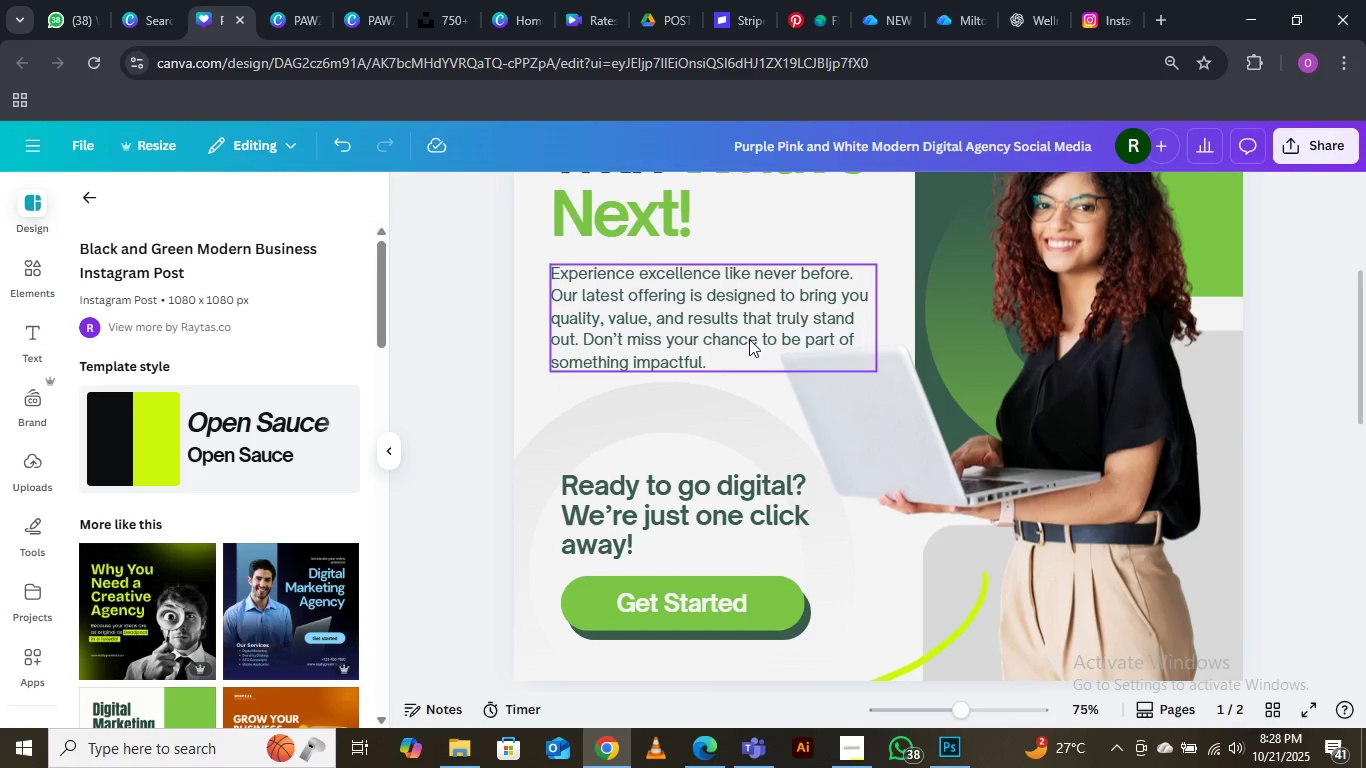 
scroll: coordinate [712, 489], scroll_direction: up, amount: 1.0
 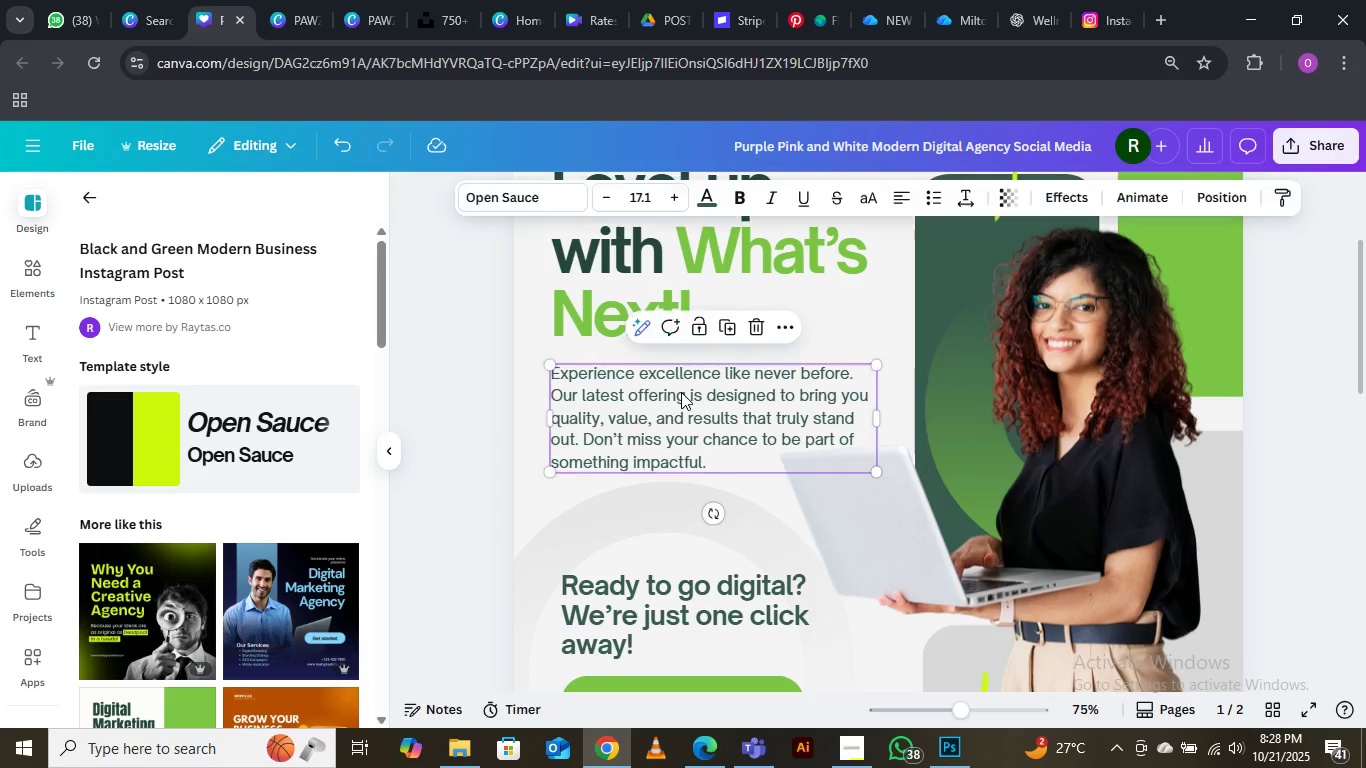 
left_click([681, 392])
 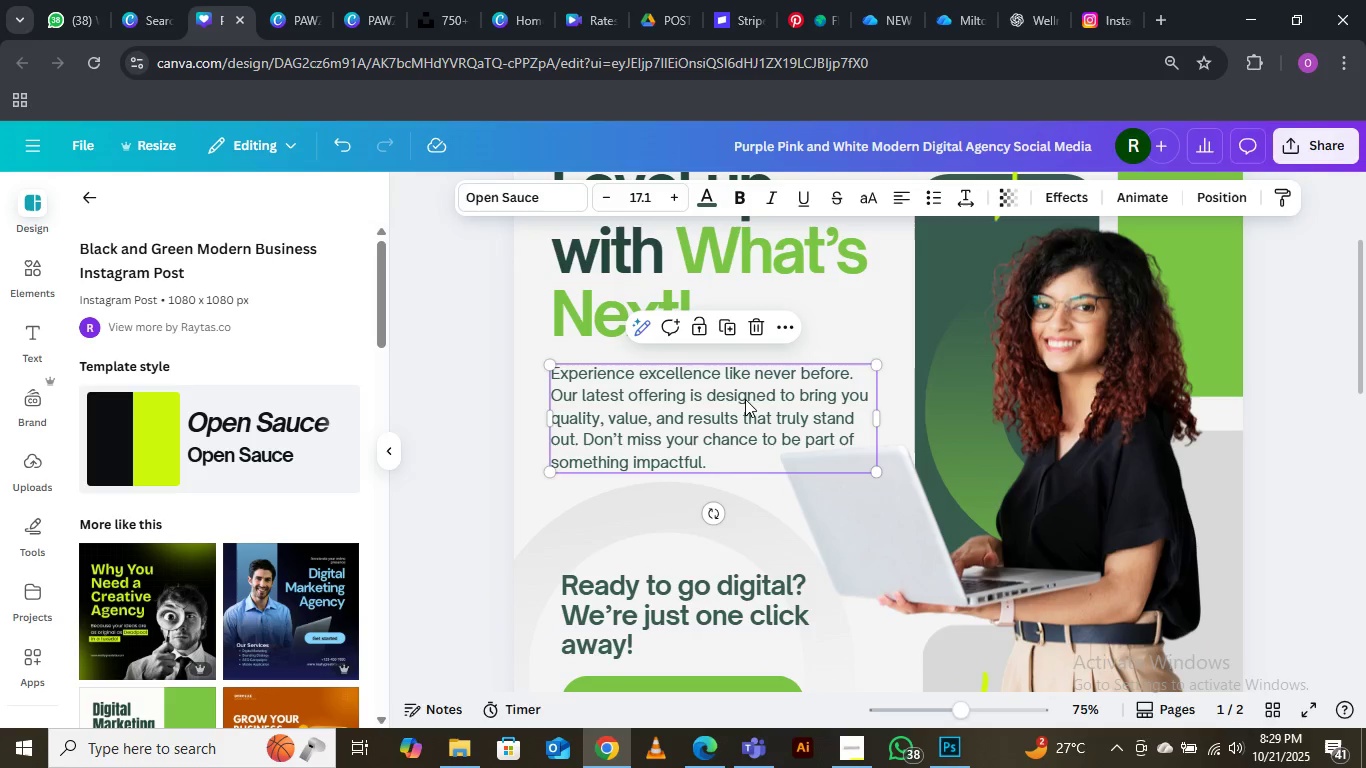 
wait(8.02)
 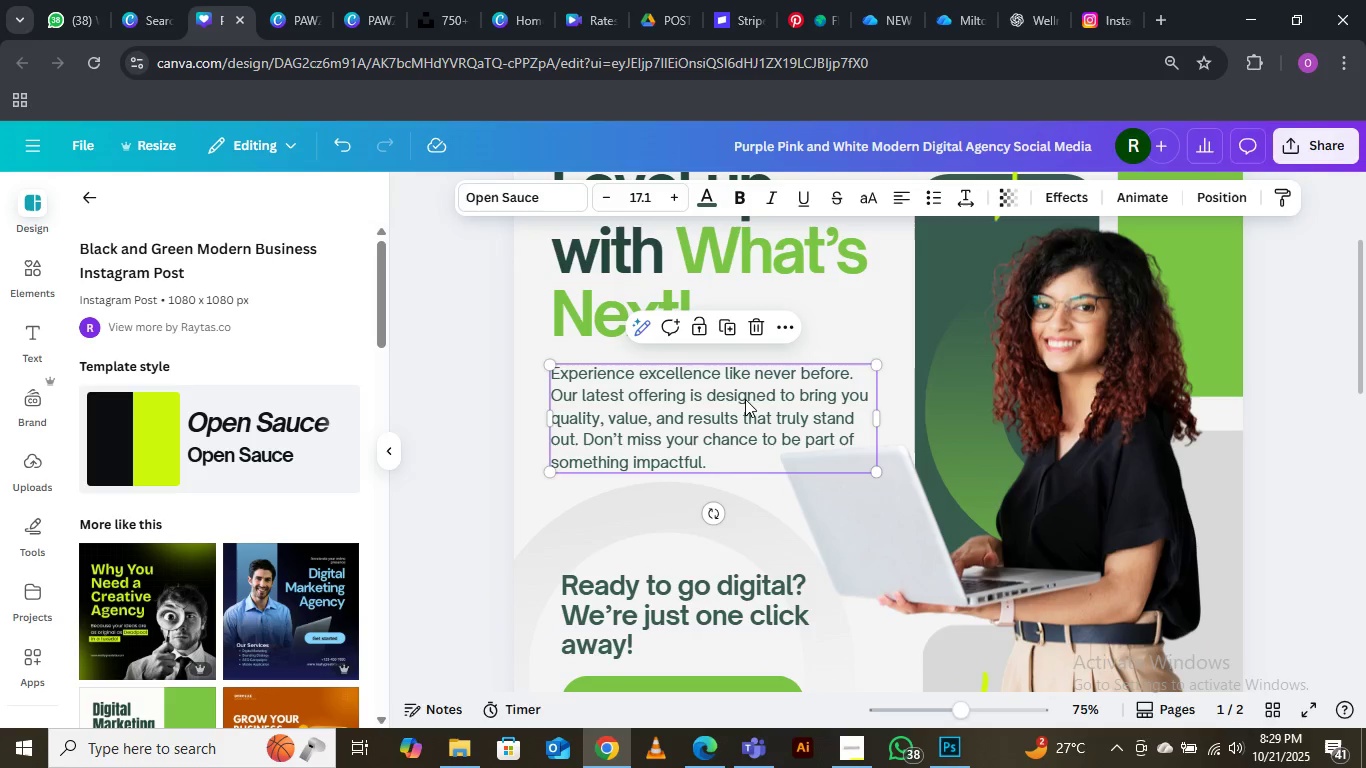 
double_click([640, 445])
 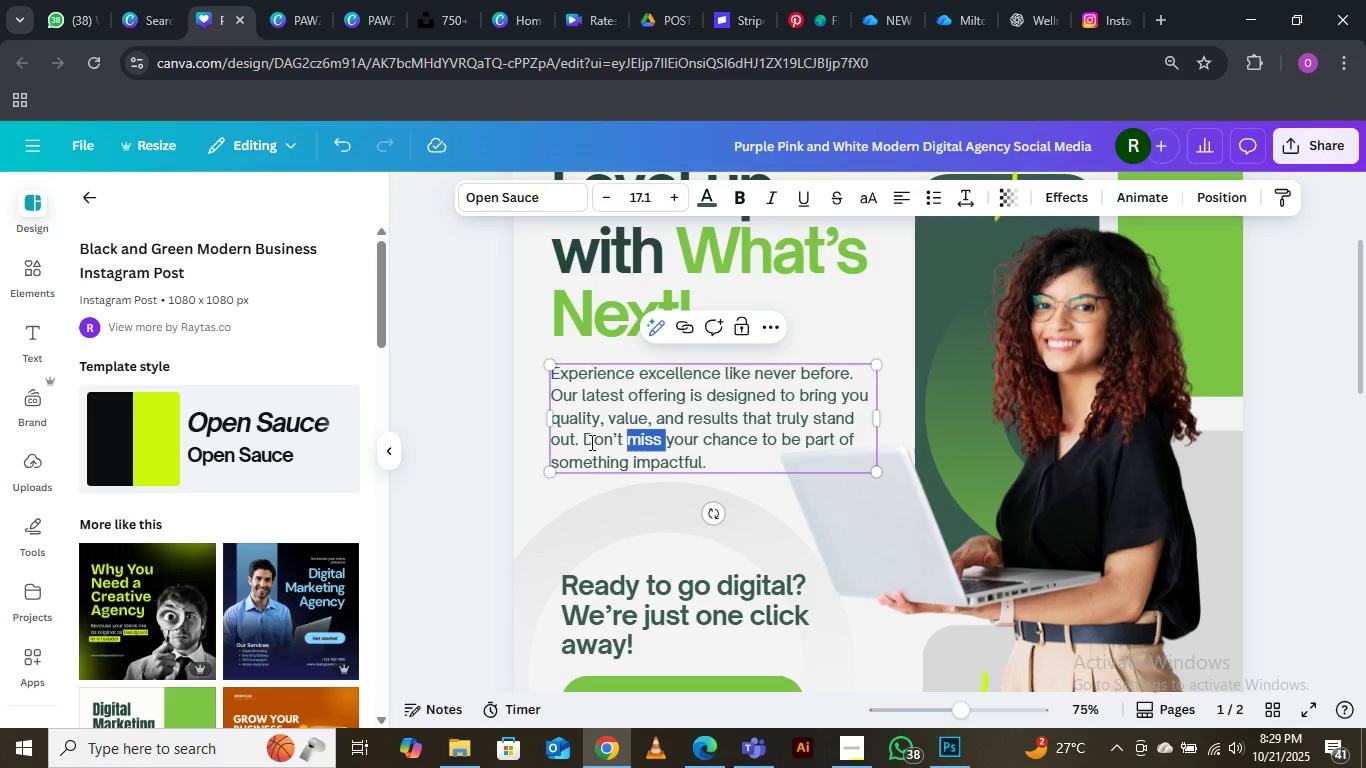 
left_click([590, 442])
 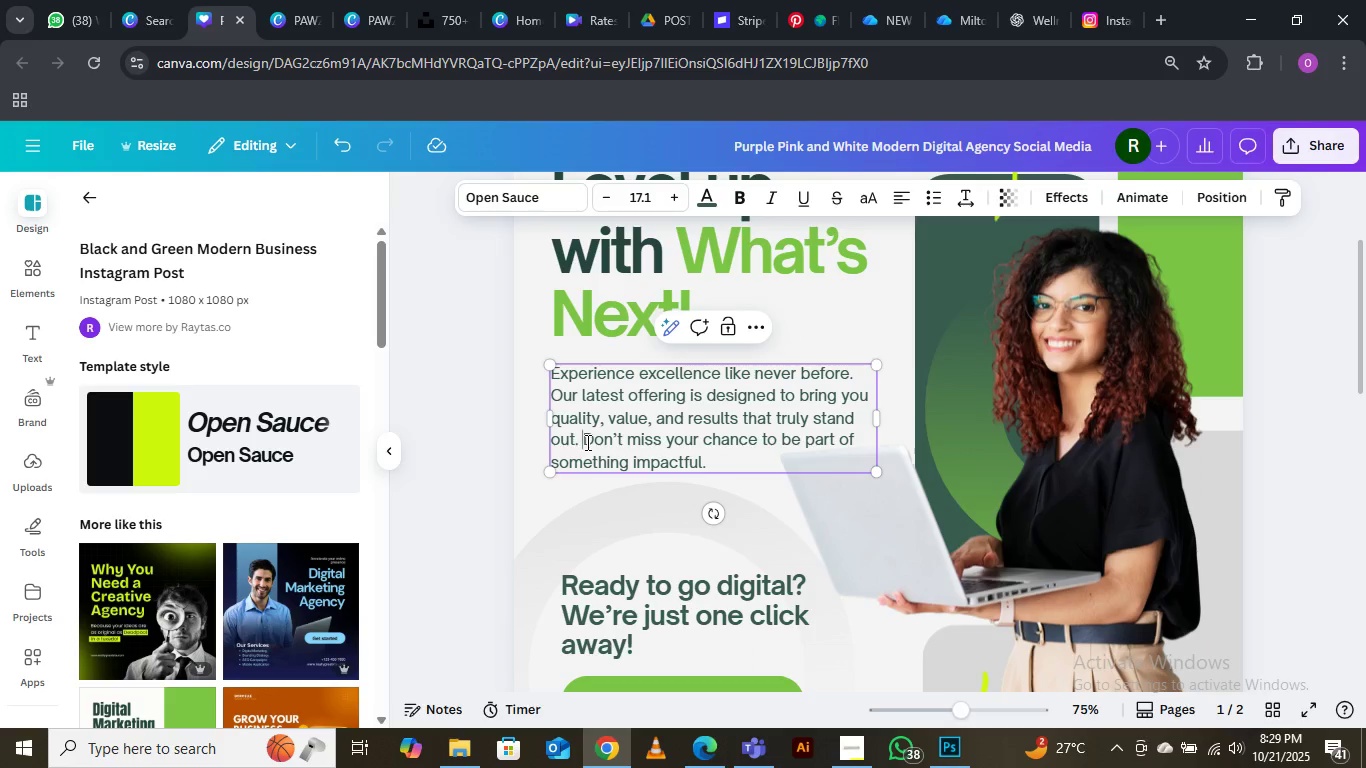 
left_click_drag(start_coordinate=[586, 442], to_coordinate=[741, 453])
 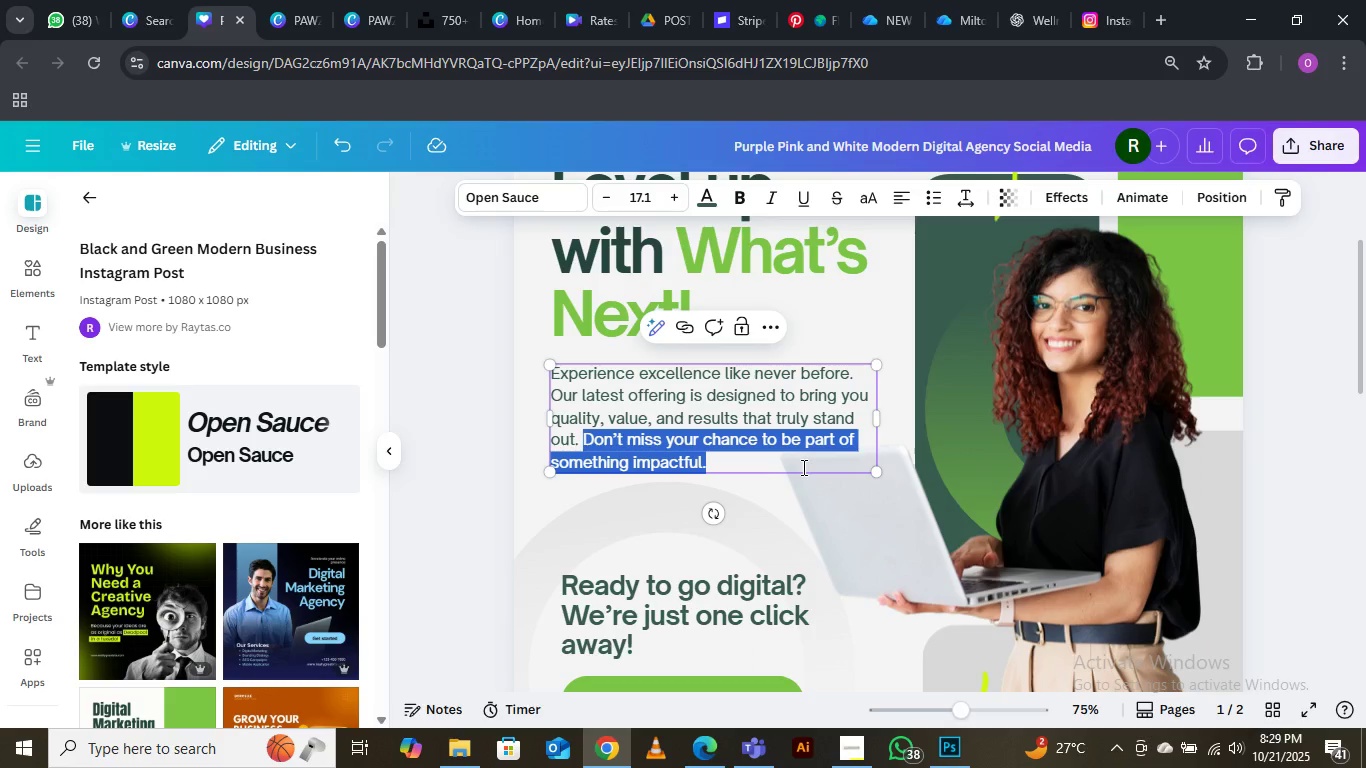 
key(Backspace)
 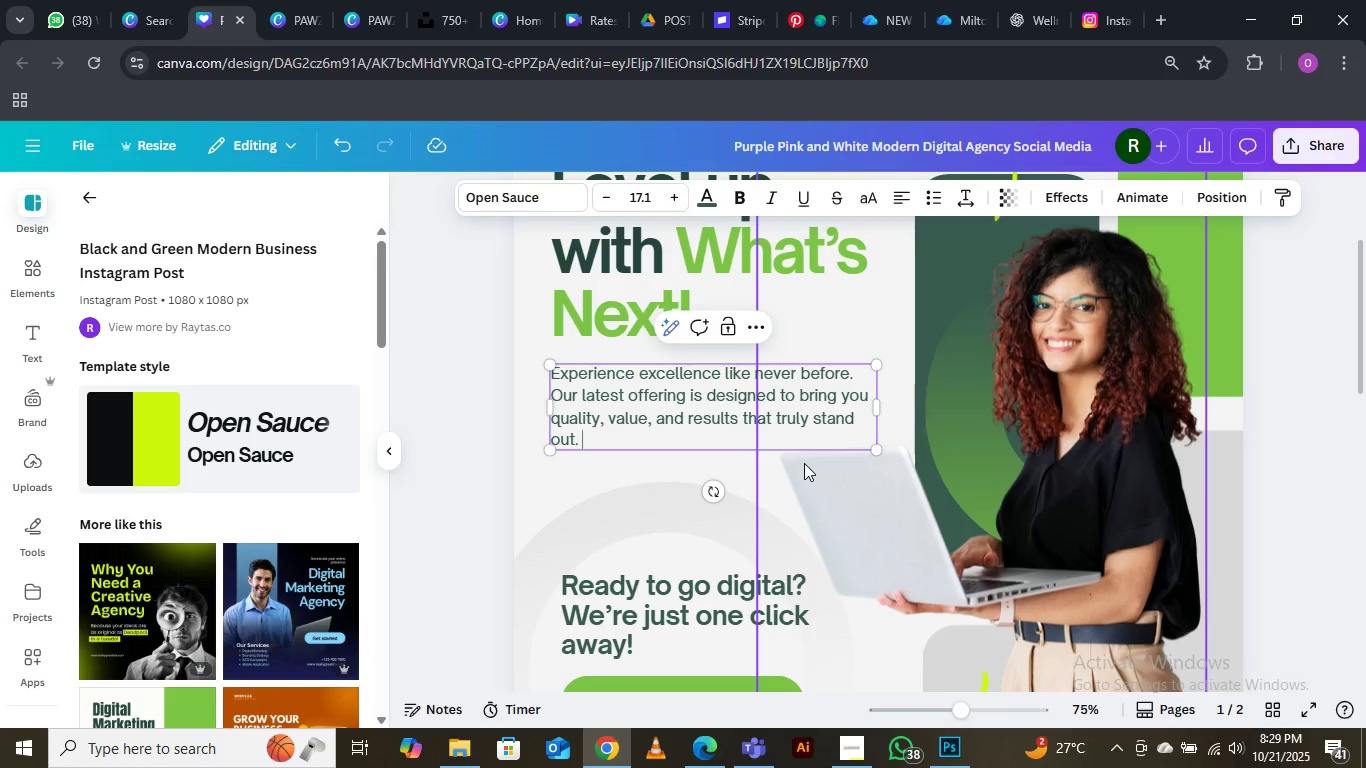 
wait(31.36)
 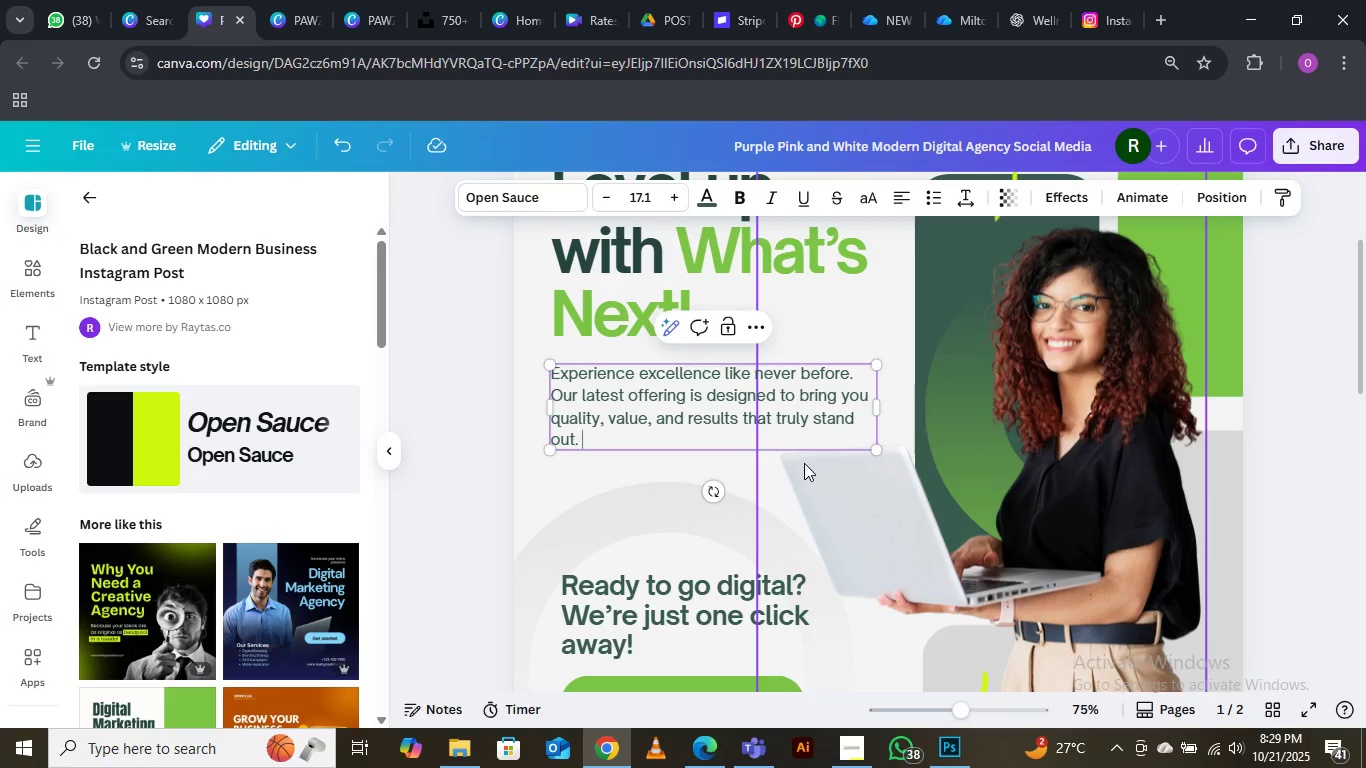 
scroll: coordinate [804, 463], scroll_direction: down, amount: 2.0
 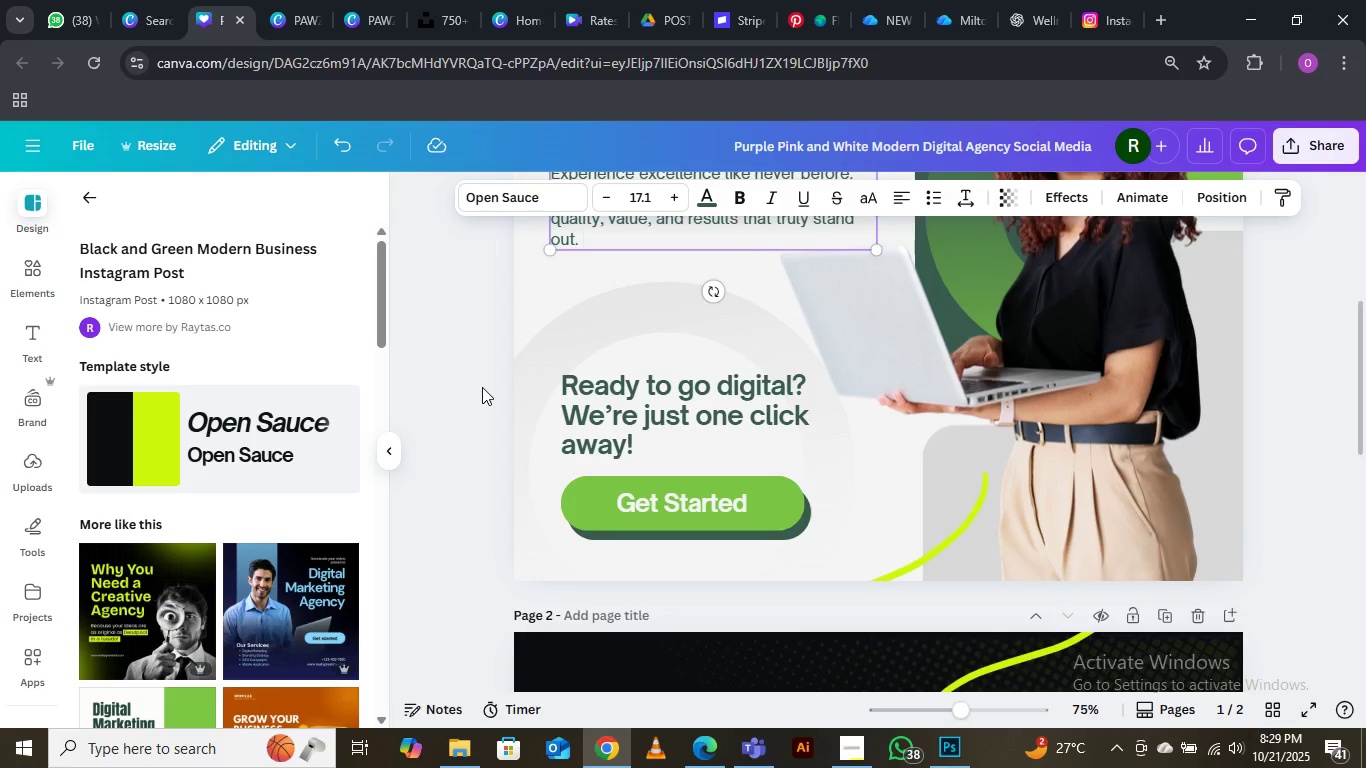 
left_click([482, 387])
 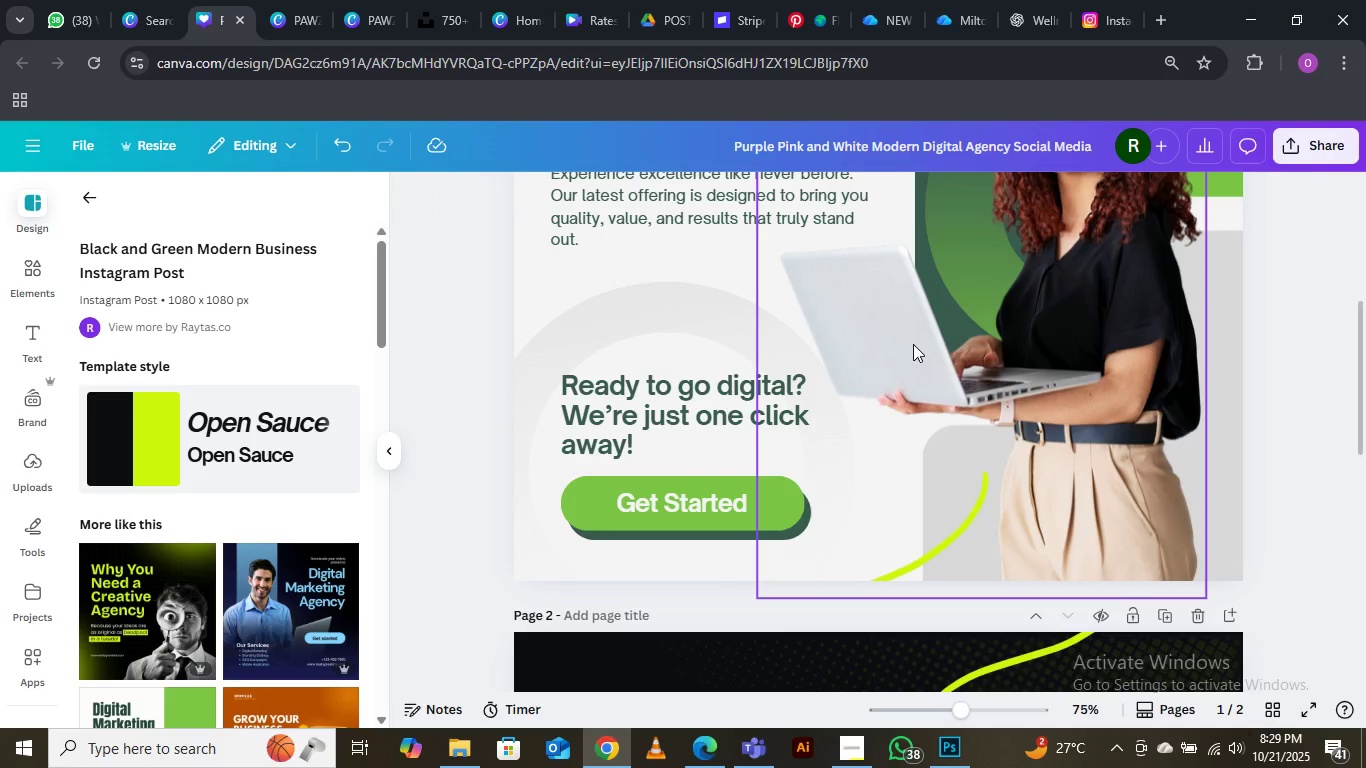 
wait(13.23)
 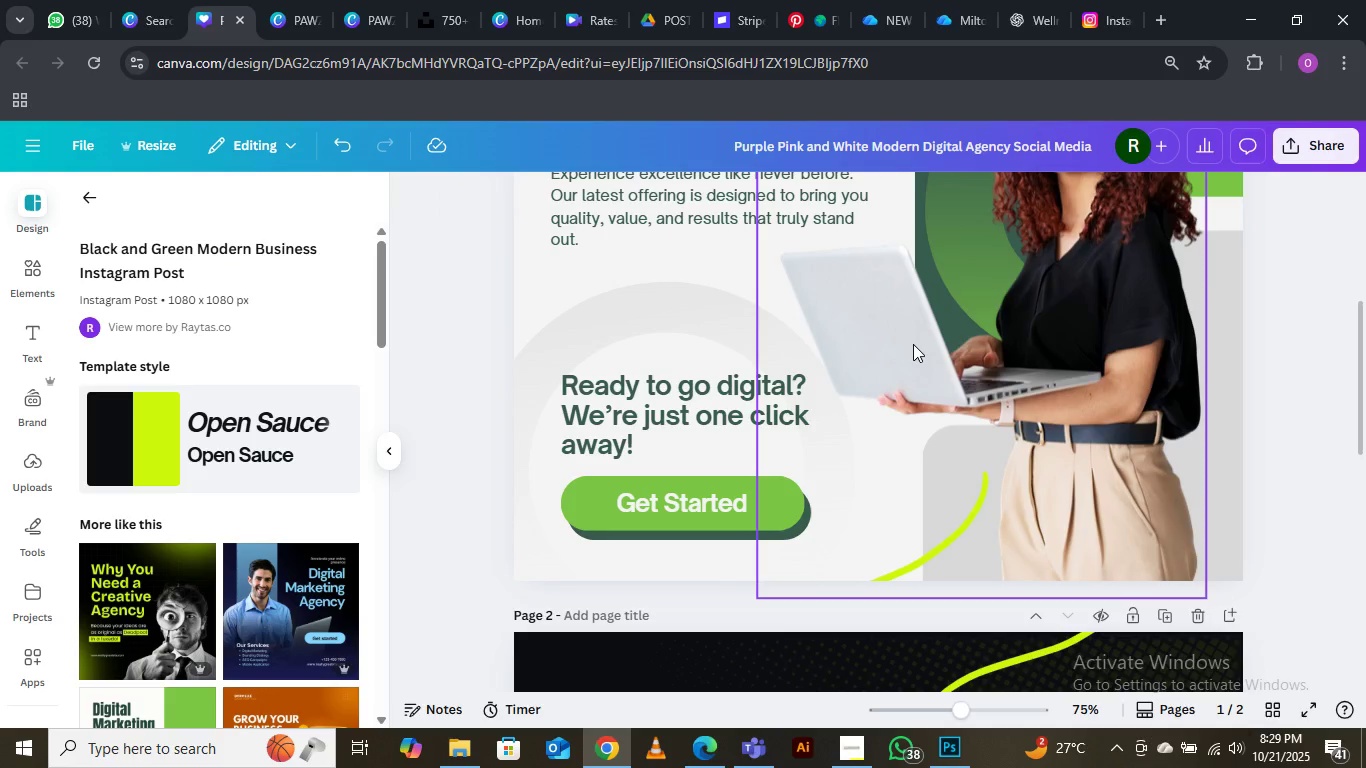 
left_click([1308, 316])
 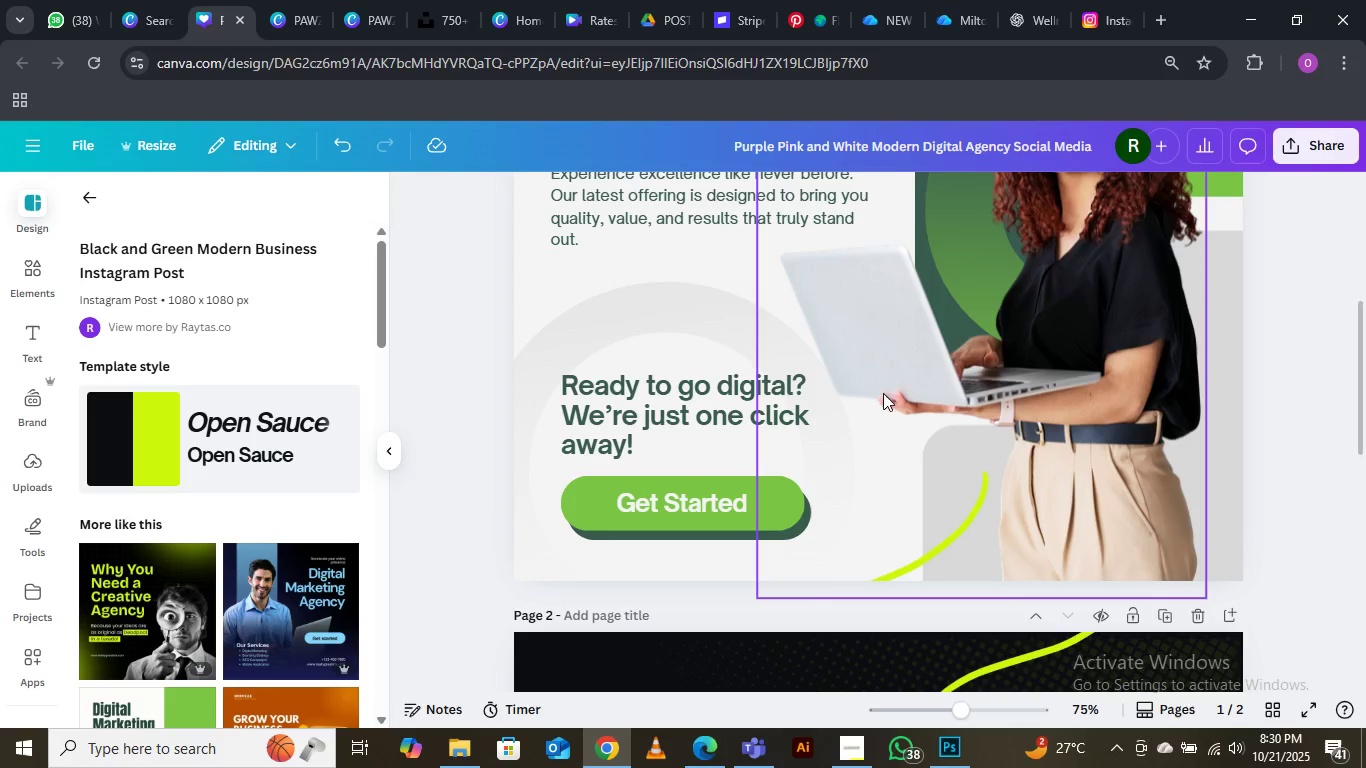 
left_click([1323, 345])
 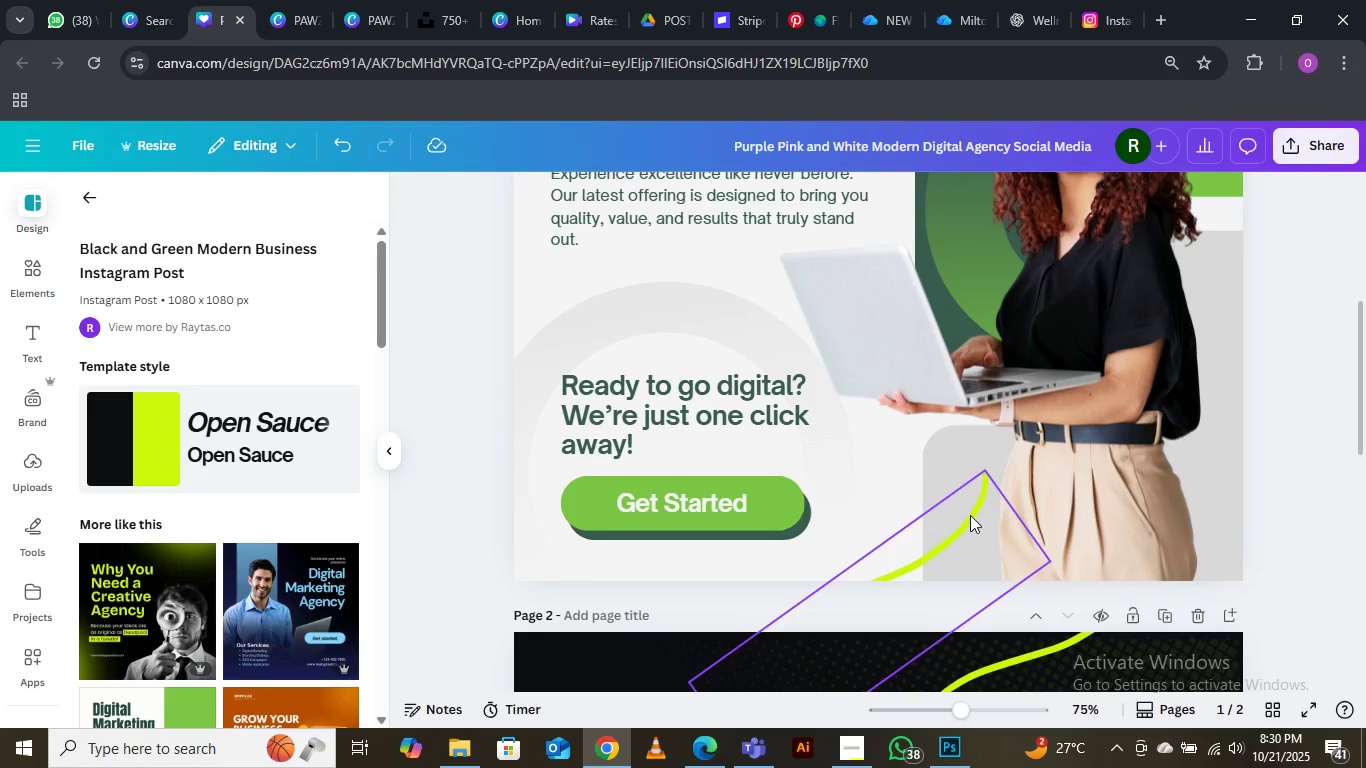 
left_click_drag(start_coordinate=[970, 515], to_coordinate=[1234, 439])
 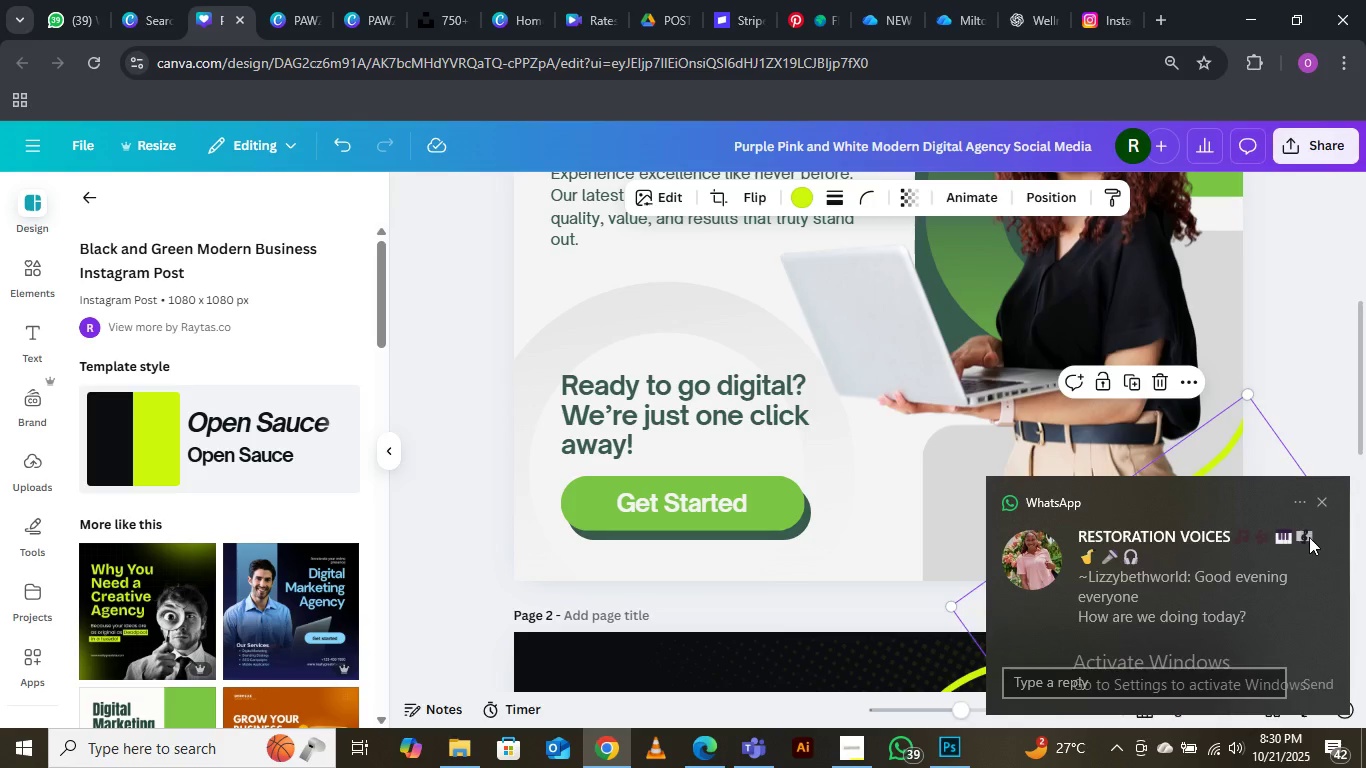 
wait(6.43)
 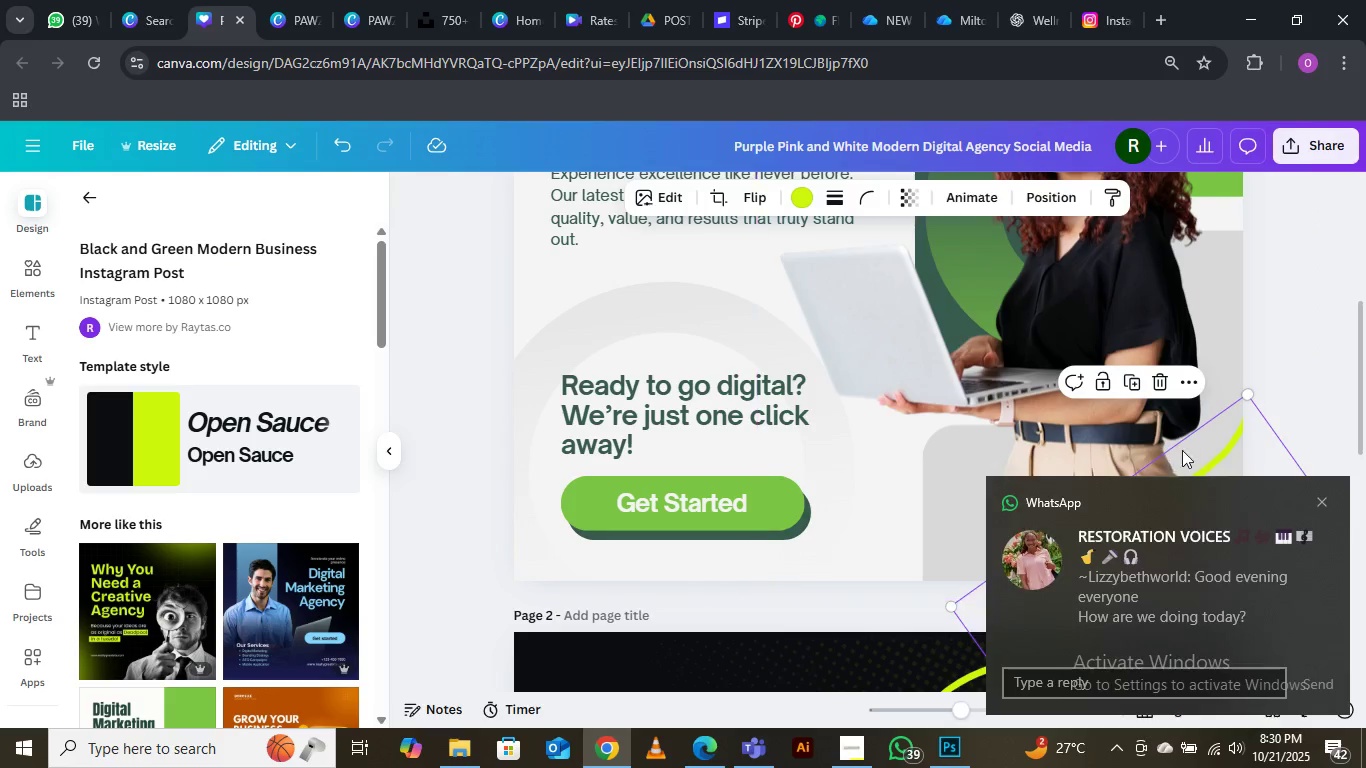 
left_click([1319, 498])
 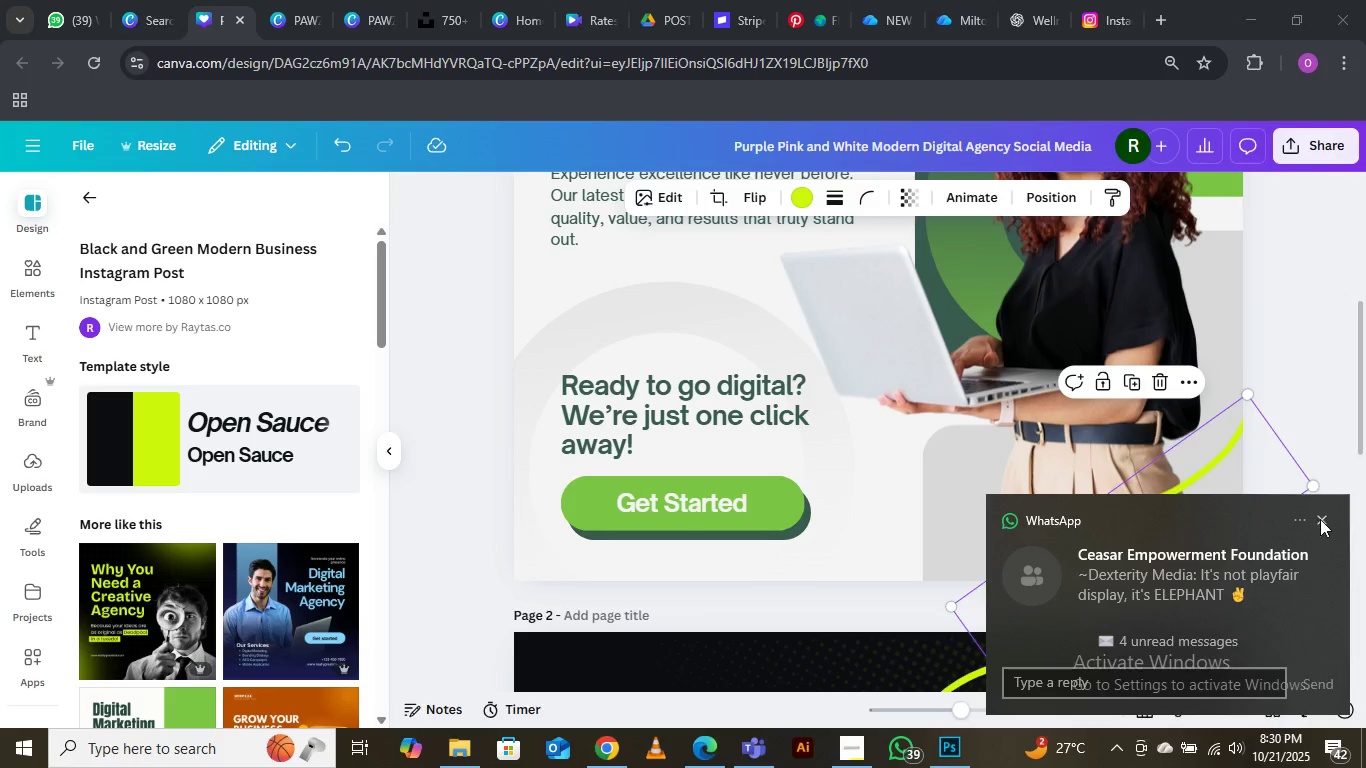 
left_click([1321, 522])
 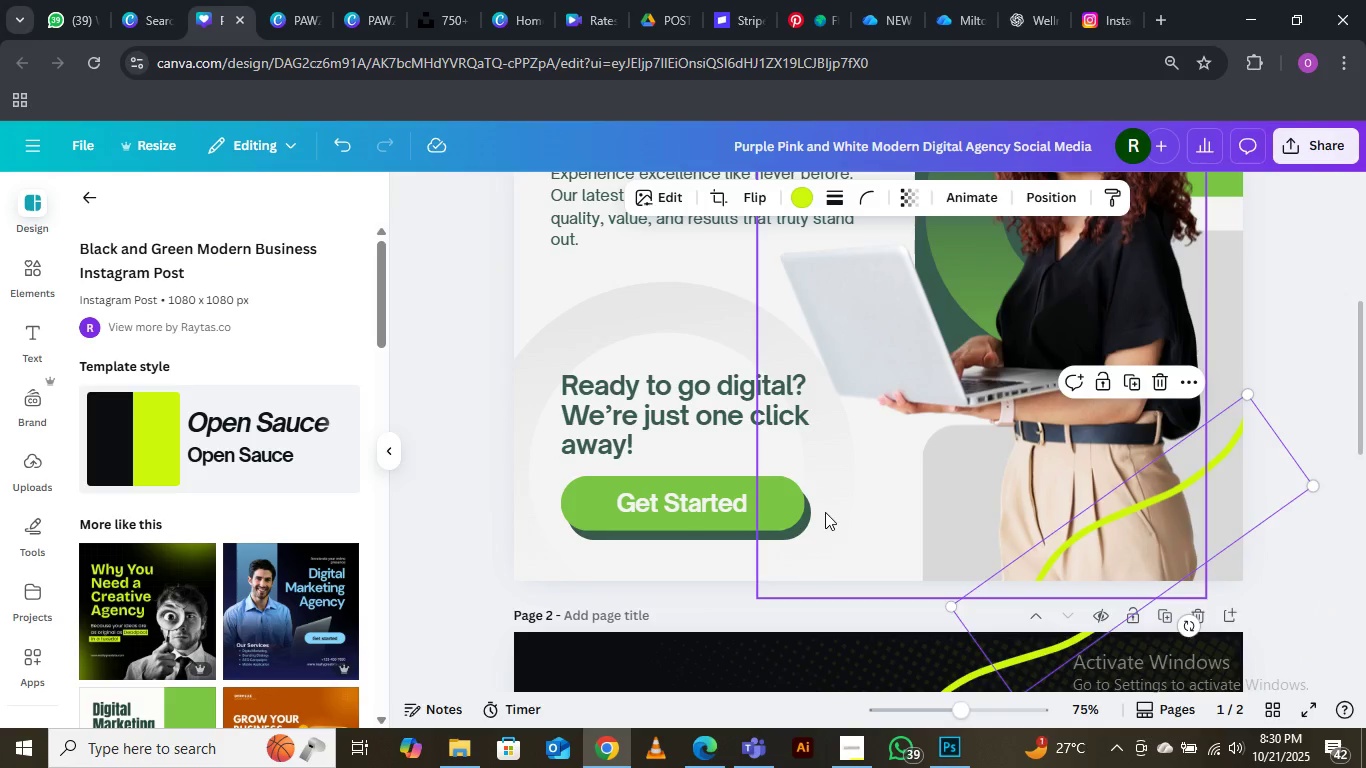 
scroll: coordinate [870, 501], scroll_direction: up, amount: 4.0
 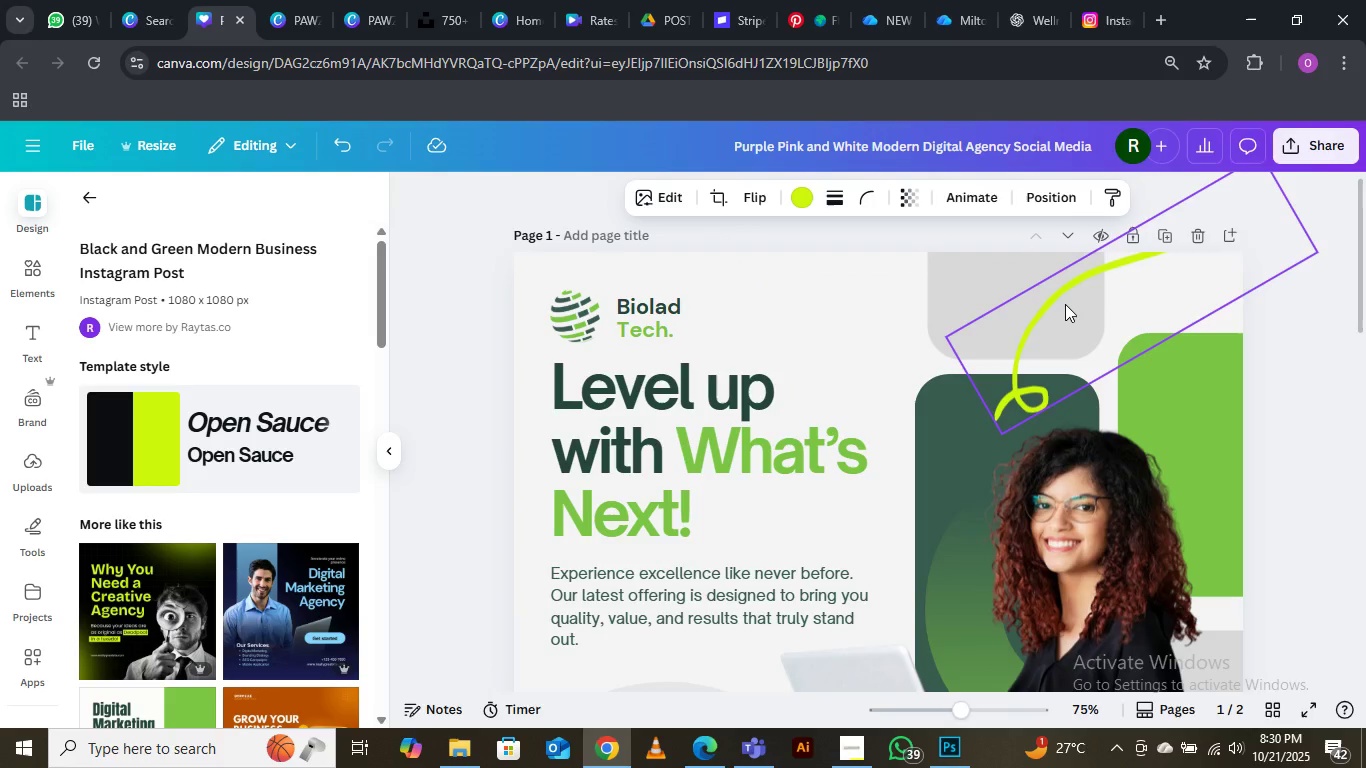 
left_click_drag(start_coordinate=[1065, 304], to_coordinate=[1130, 296])
 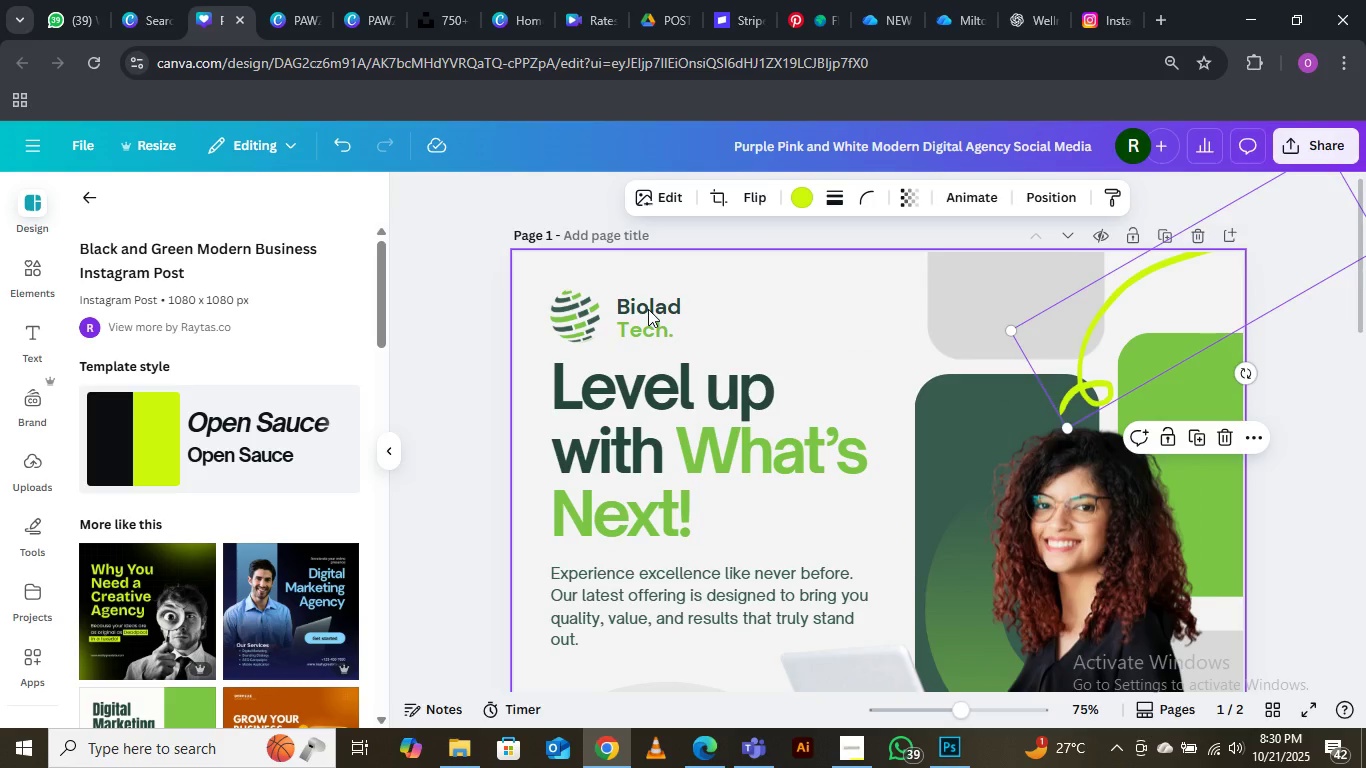 
left_click([648, 309])
 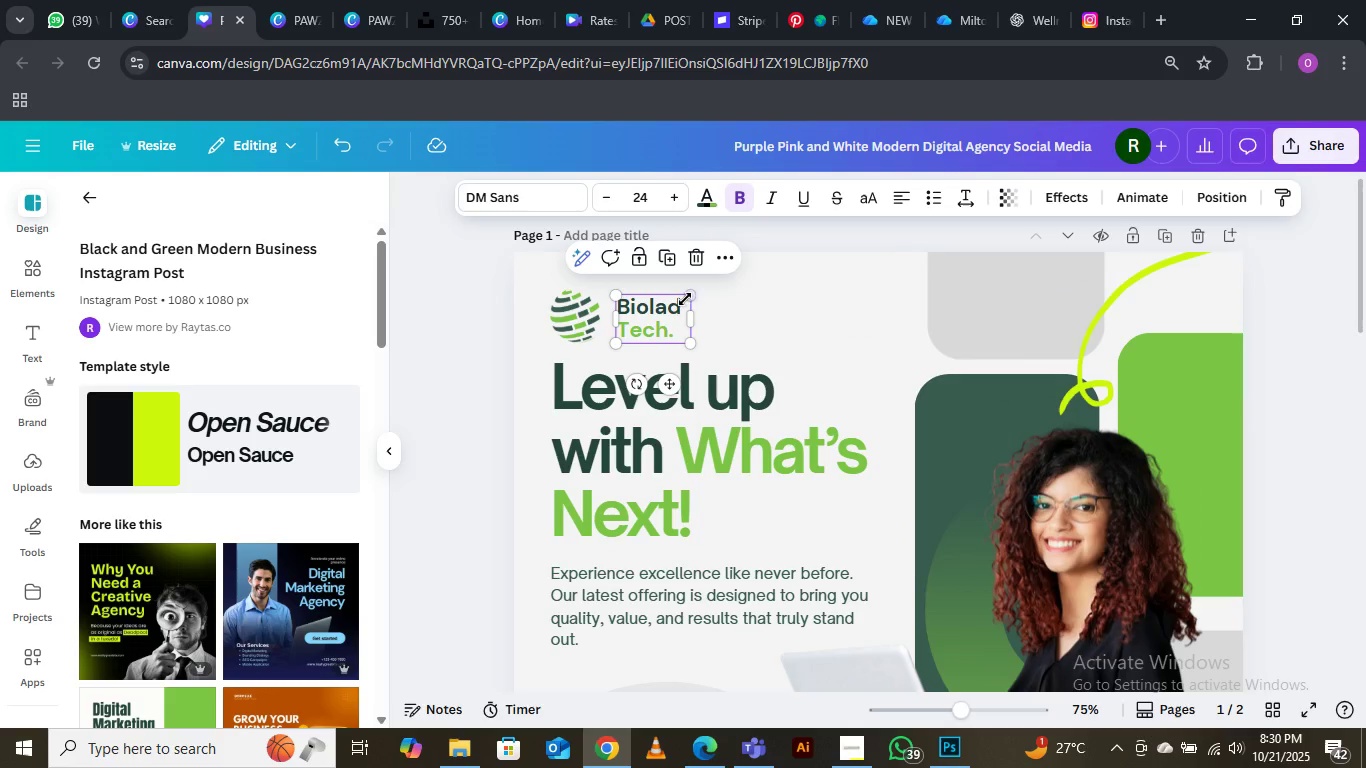 
left_click_drag(start_coordinate=[687, 295], to_coordinate=[698, 293])
 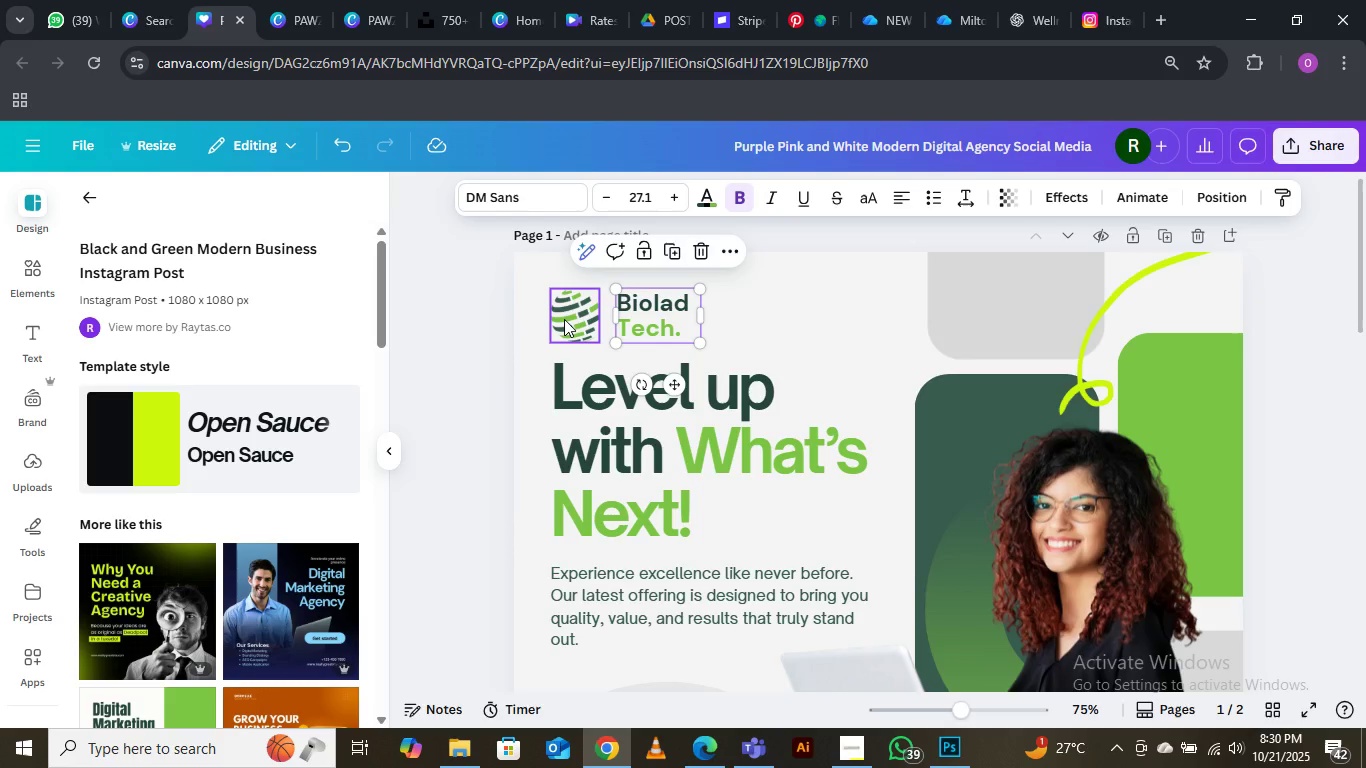 
left_click([564, 319])
 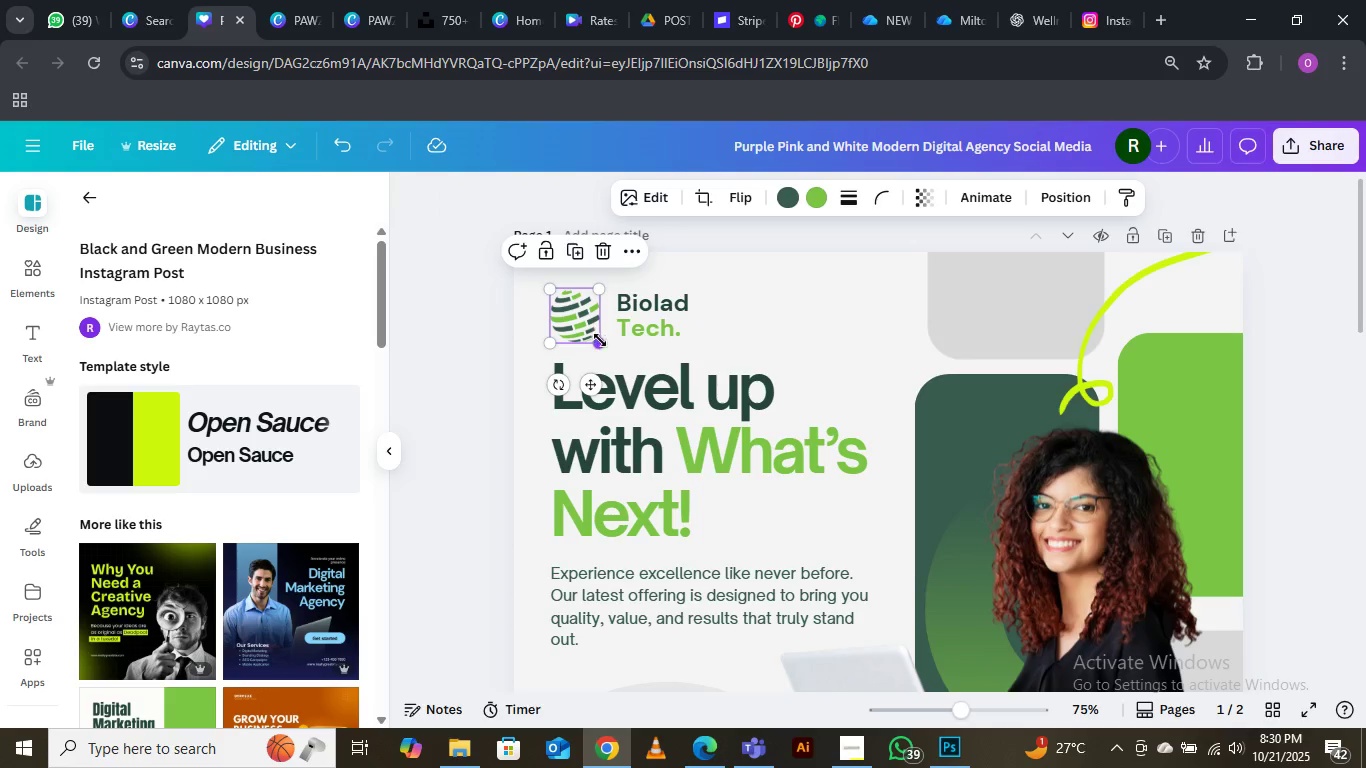 
left_click_drag(start_coordinate=[602, 344], to_coordinate=[598, 338])
 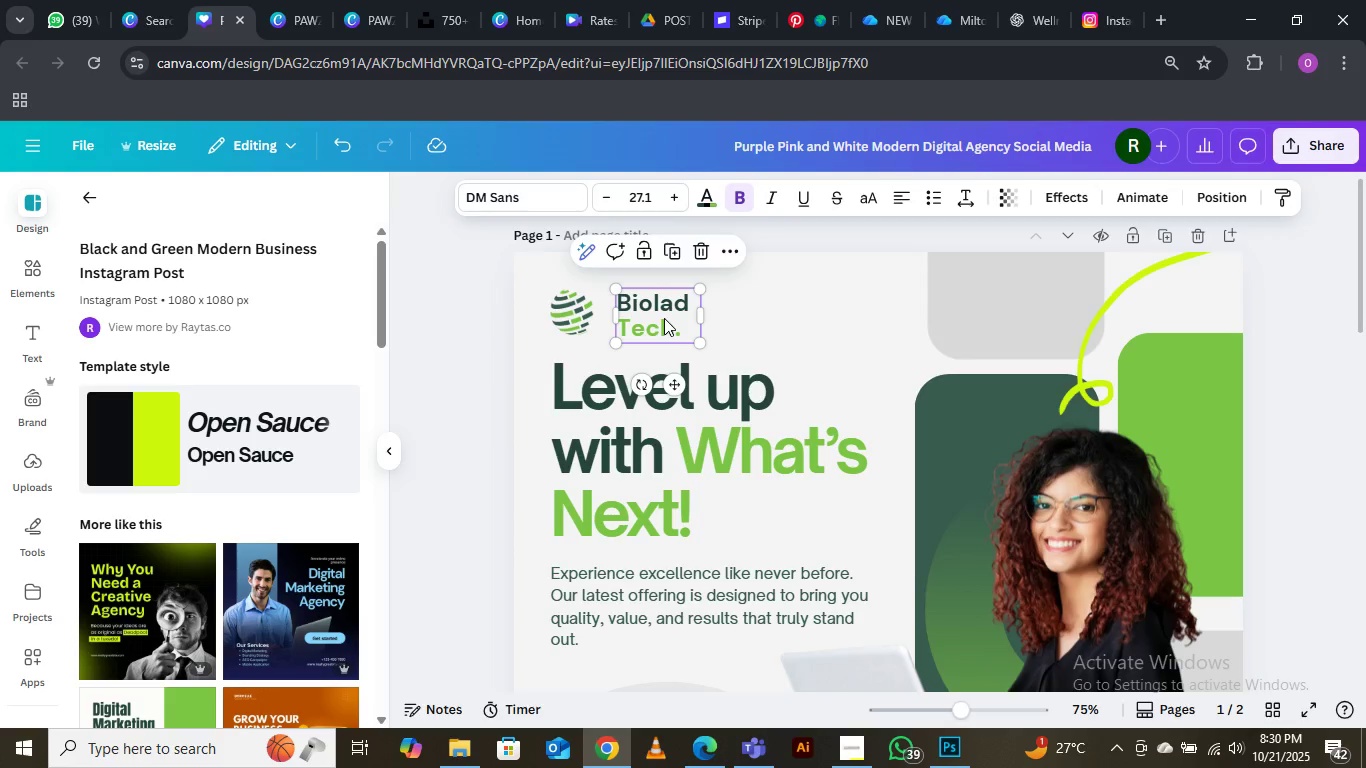 
left_click([664, 318])
 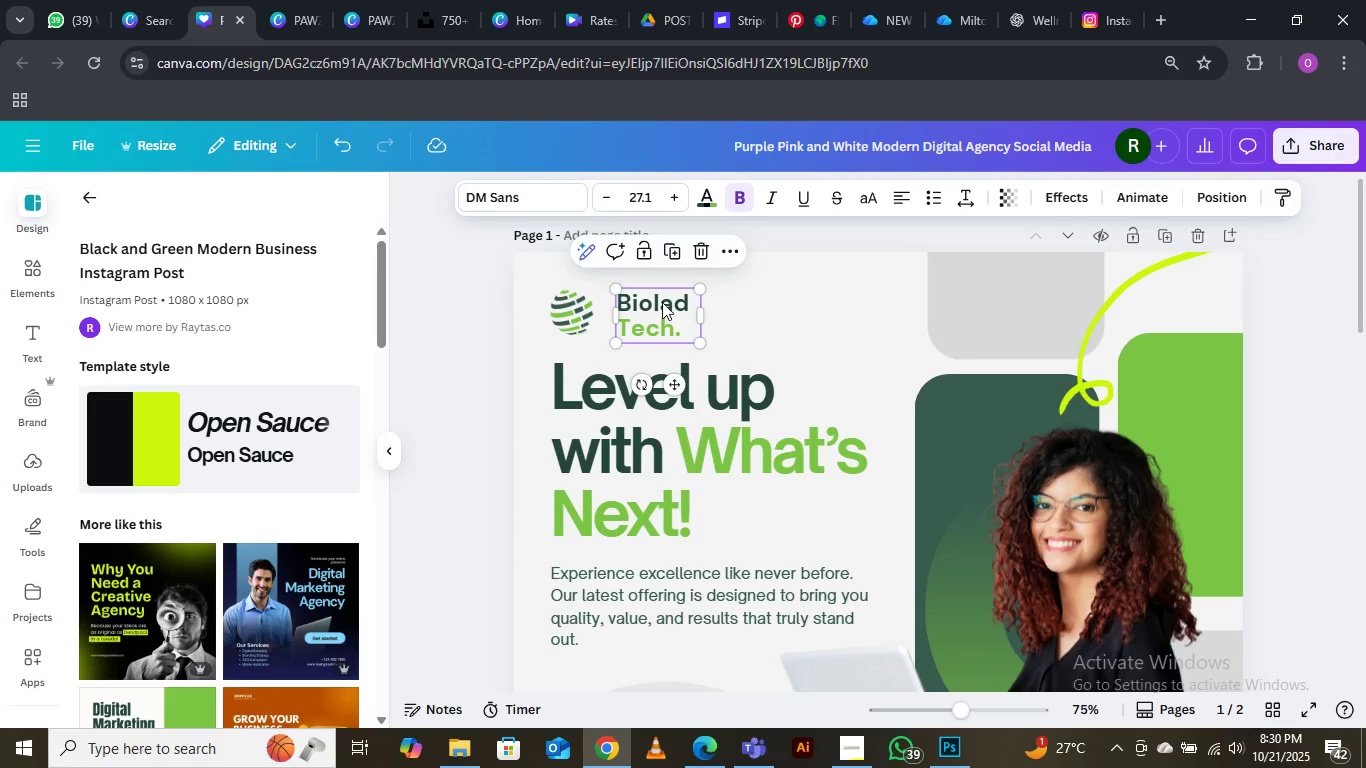 
left_click_drag(start_coordinate=[662, 302], to_coordinate=[653, 300])
 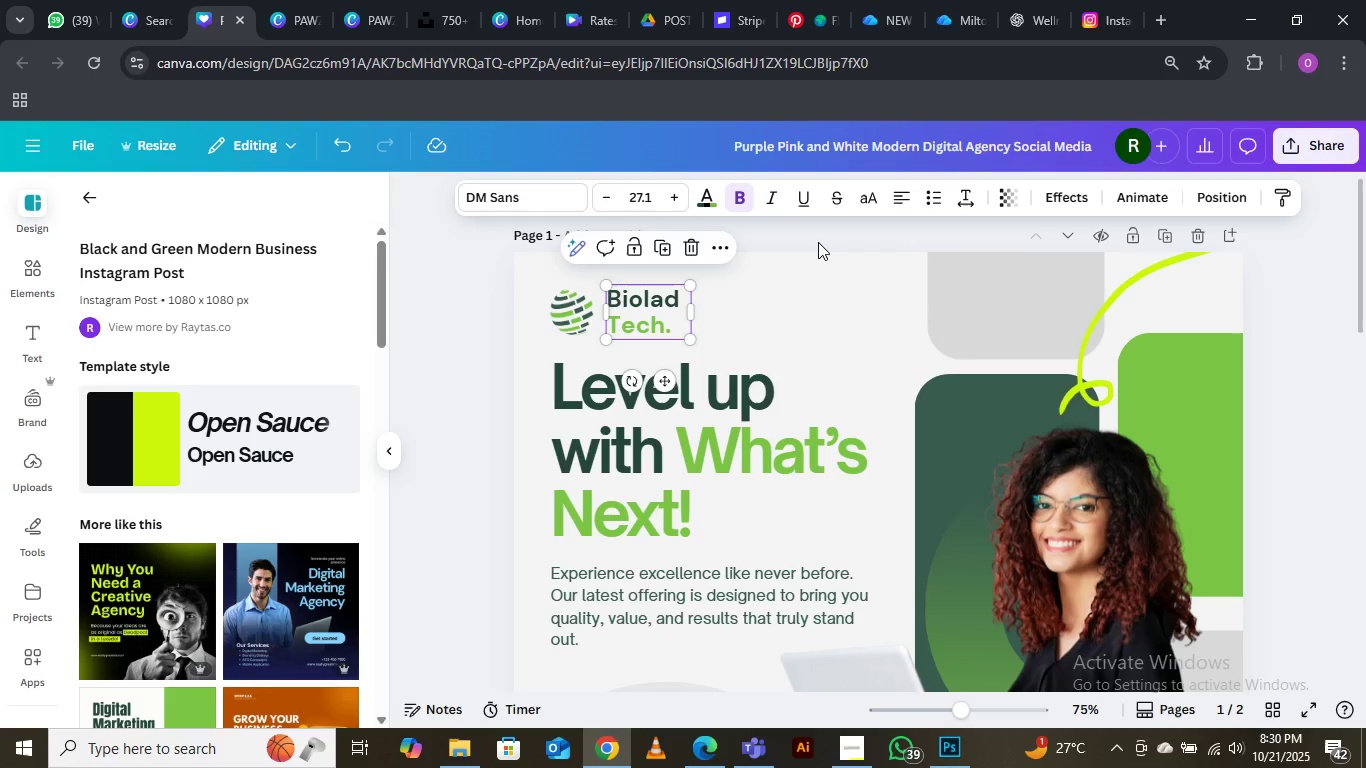 
left_click([818, 242])
 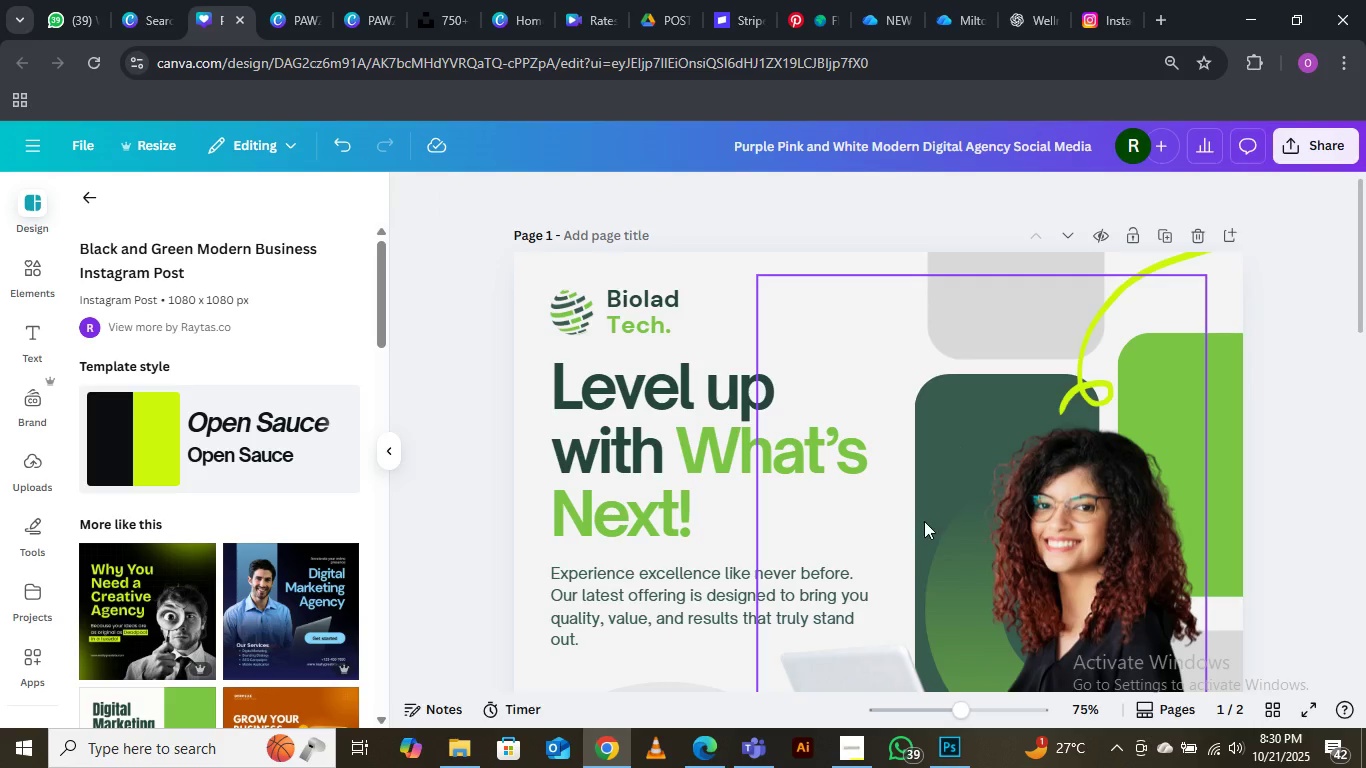 
scroll: coordinate [924, 521], scroll_direction: down, amount: 2.0
 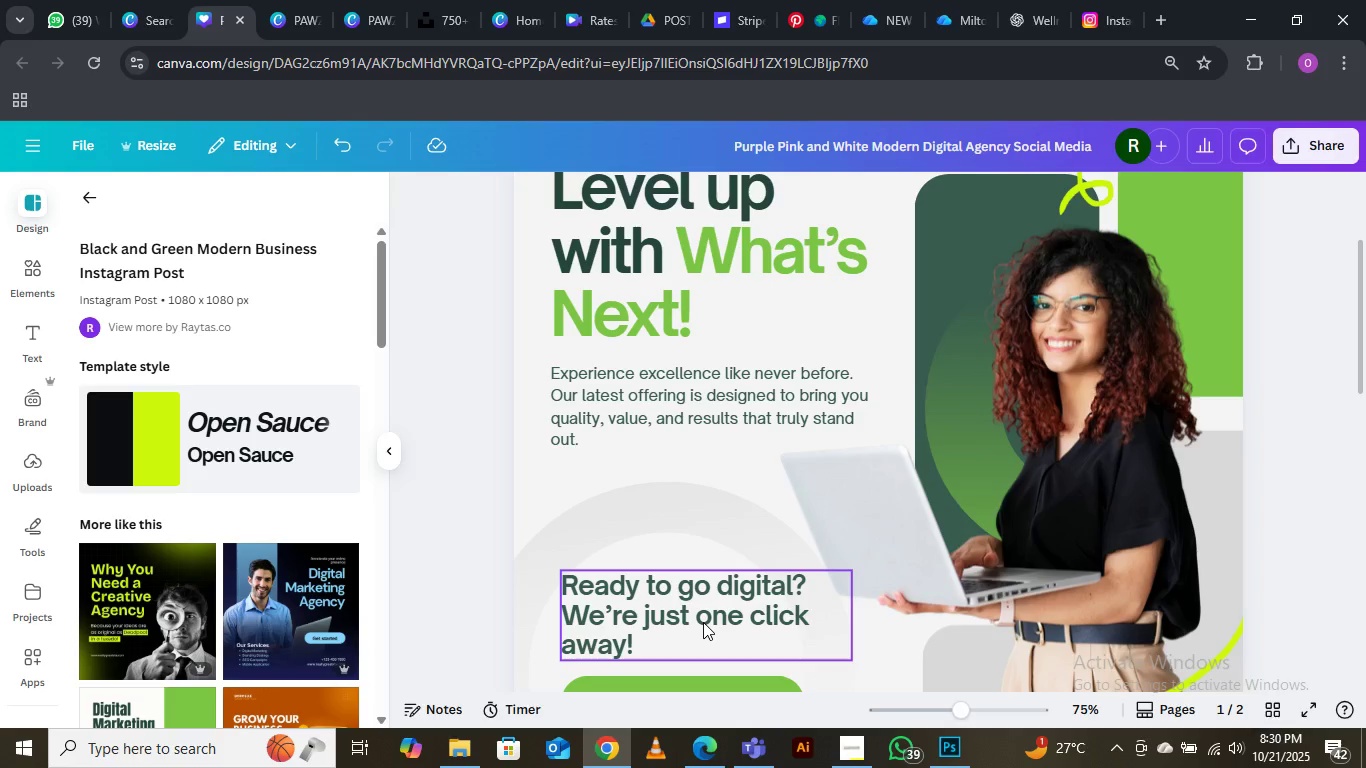 
wait(5.26)
 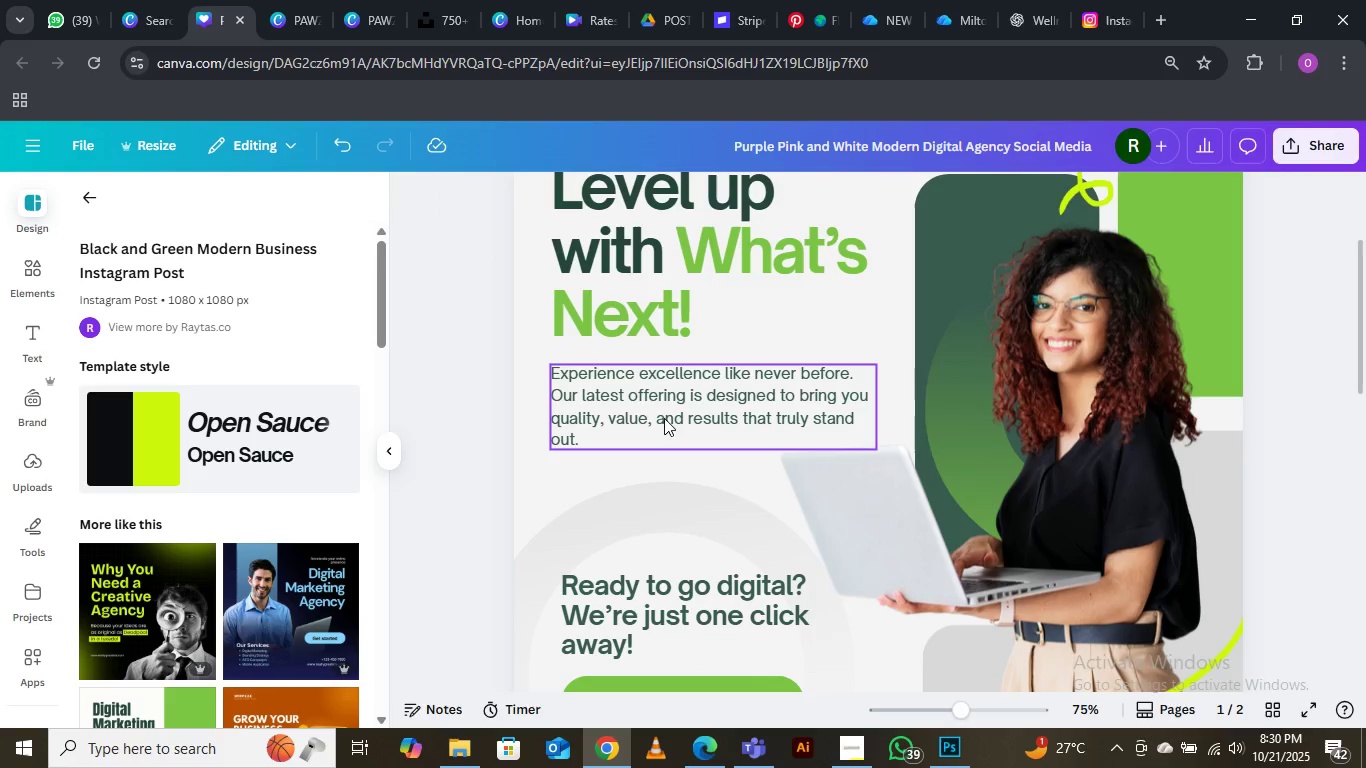 
scroll: coordinate [710, 601], scroll_direction: down, amount: 1.0
 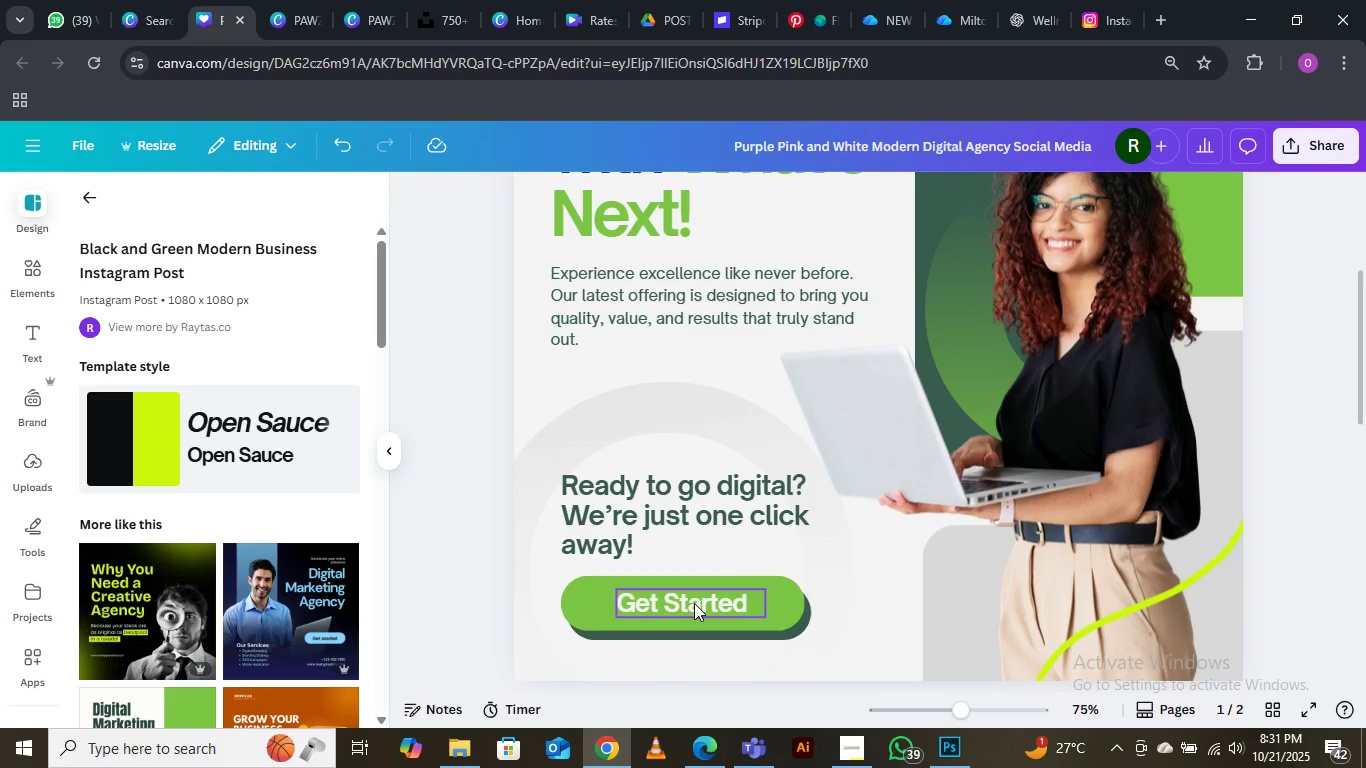 
double_click([694, 603])
 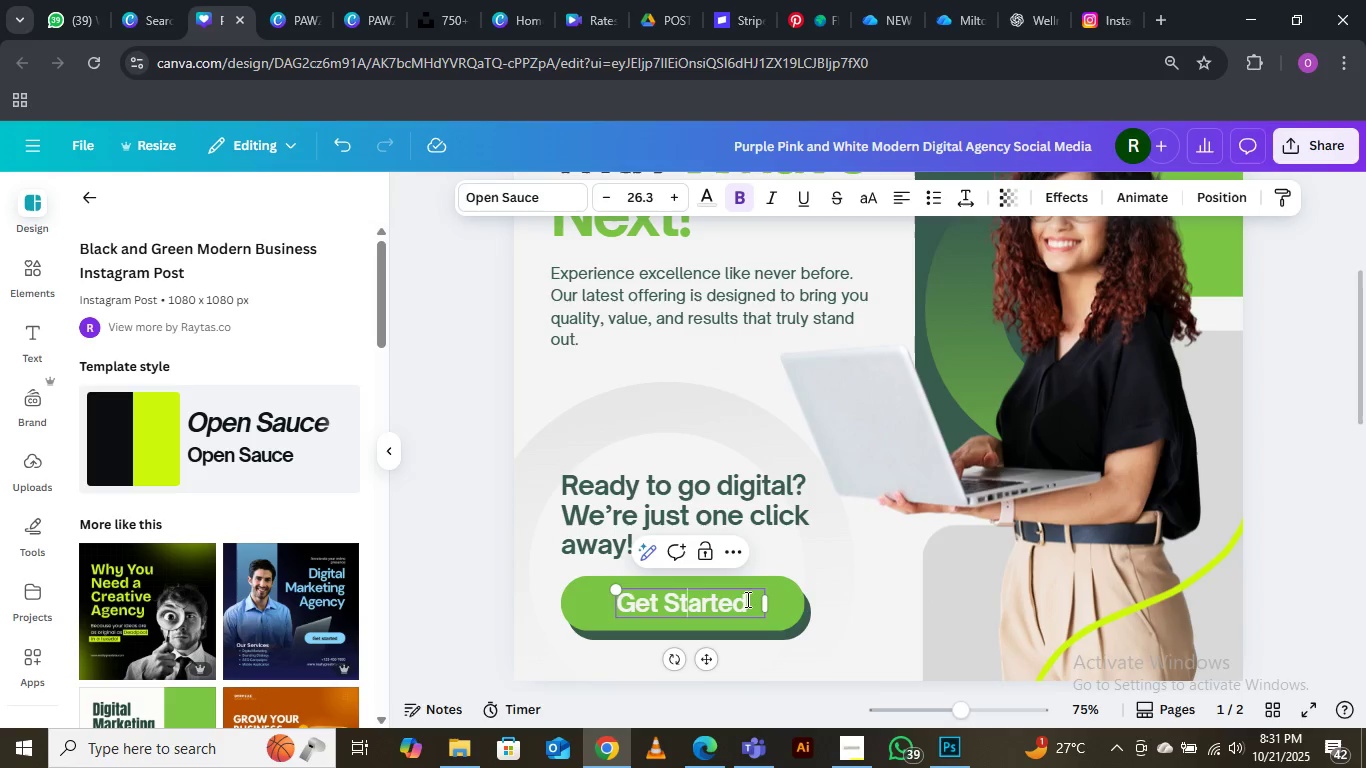 
left_click([746, 599])
 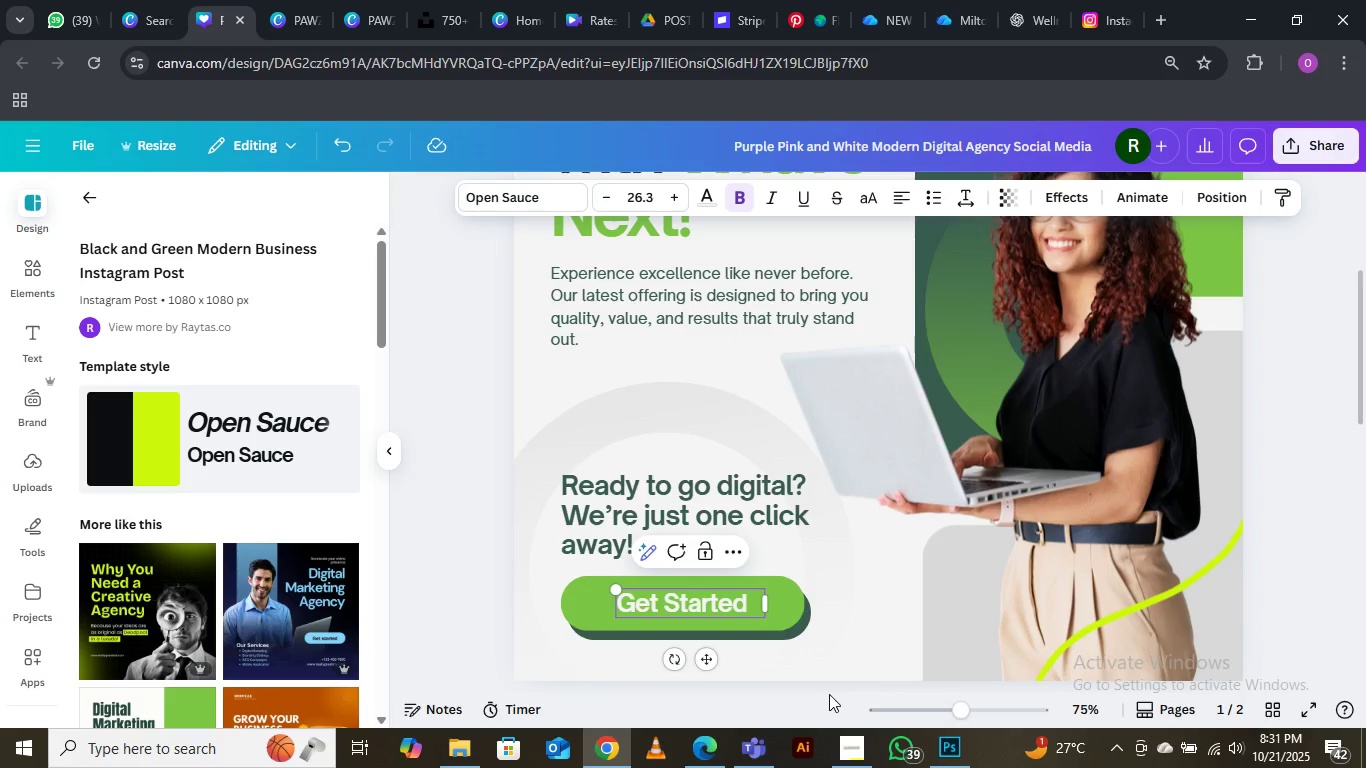 
type( Now)
 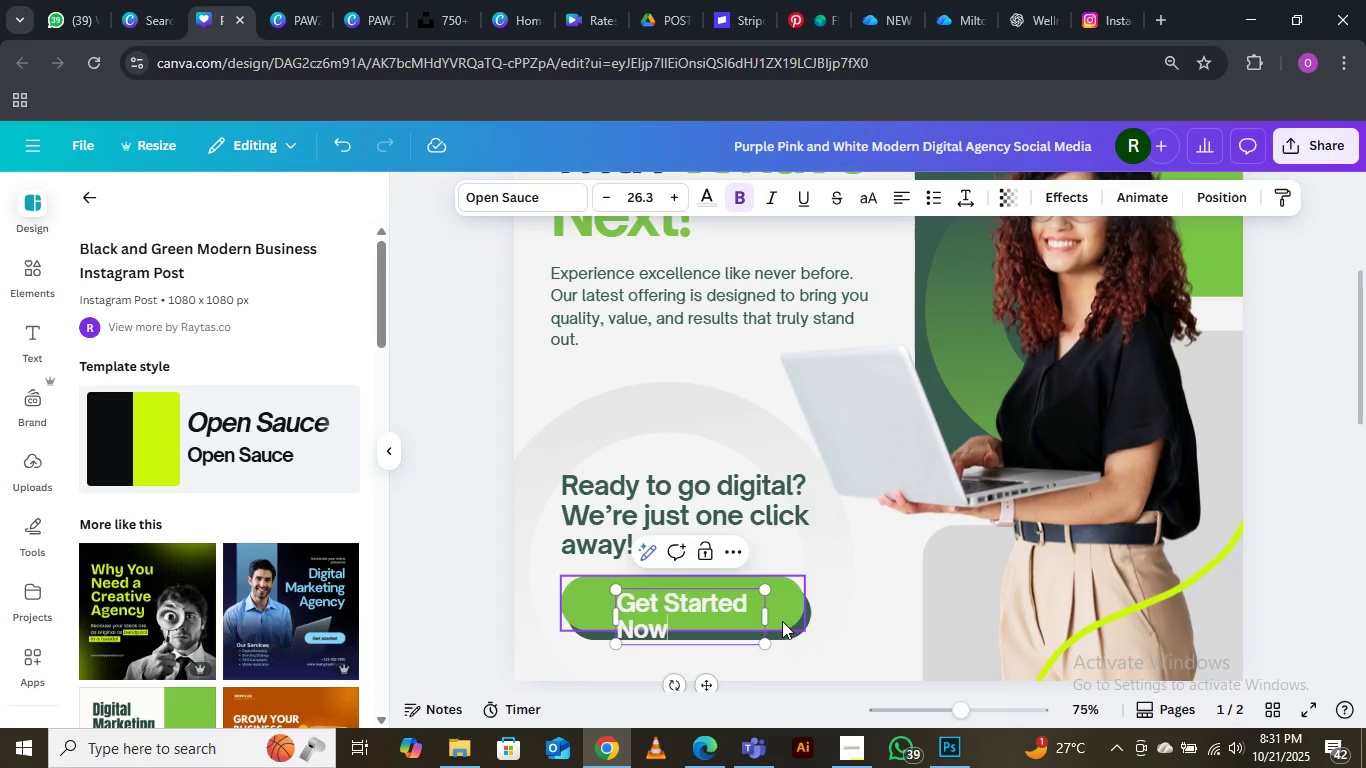 
left_click_drag(start_coordinate=[771, 618], to_coordinate=[816, 609])
 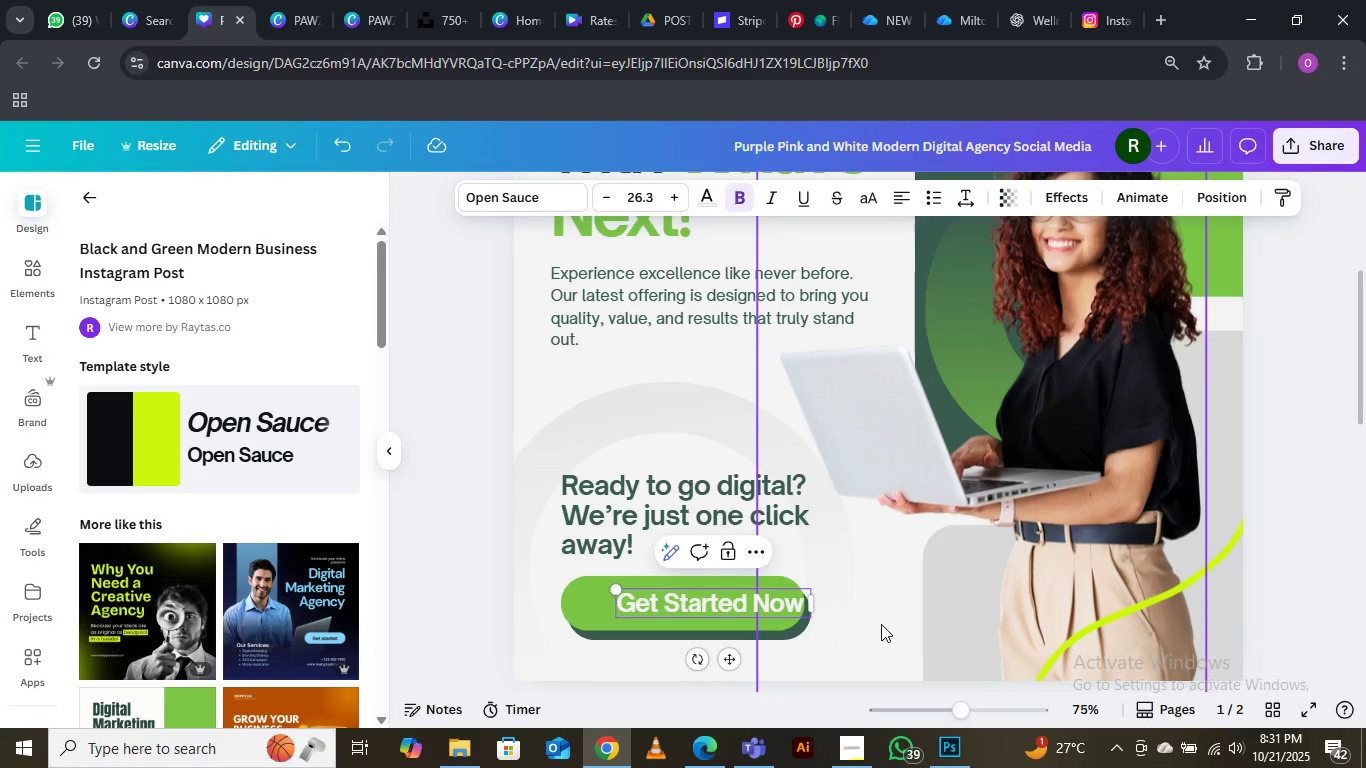 
left_click([881, 624])
 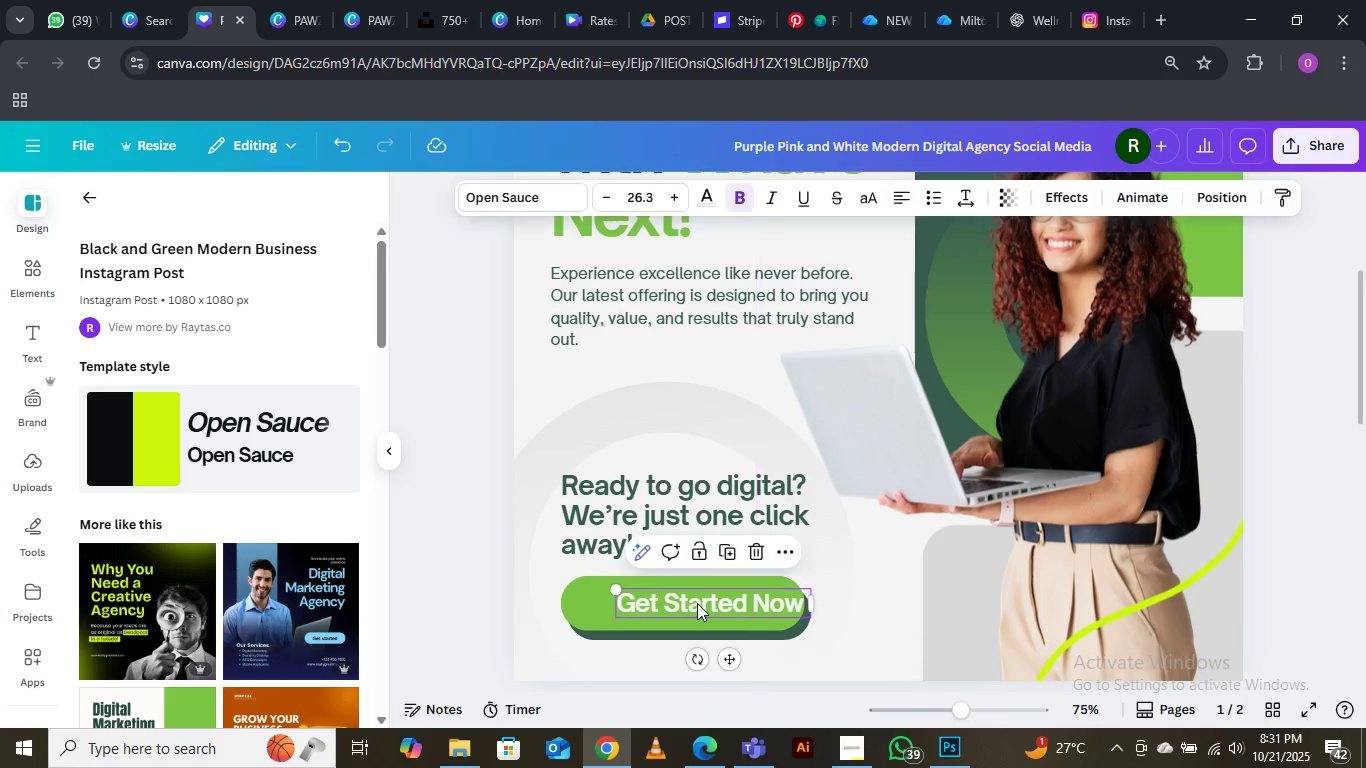 
left_click([697, 603])
 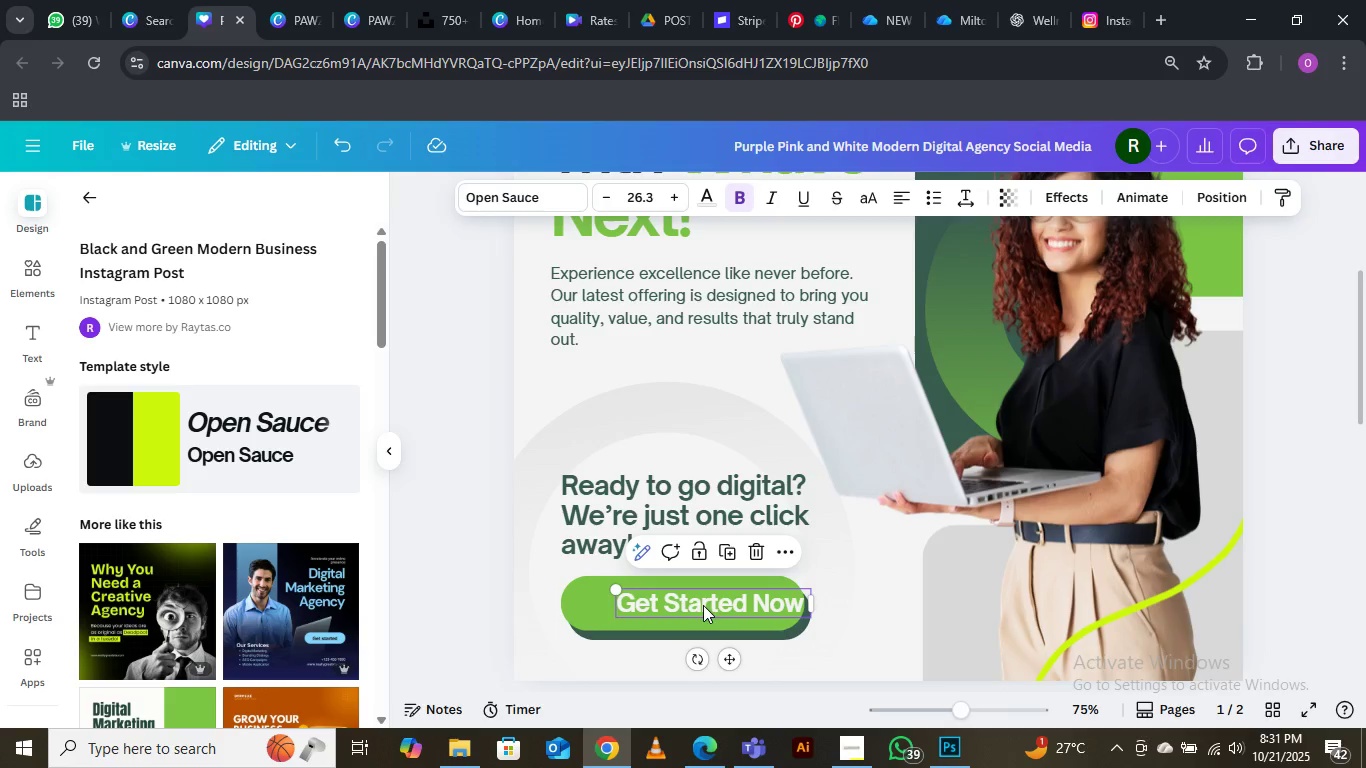 
left_click_drag(start_coordinate=[702, 605], to_coordinate=[676, 605])
 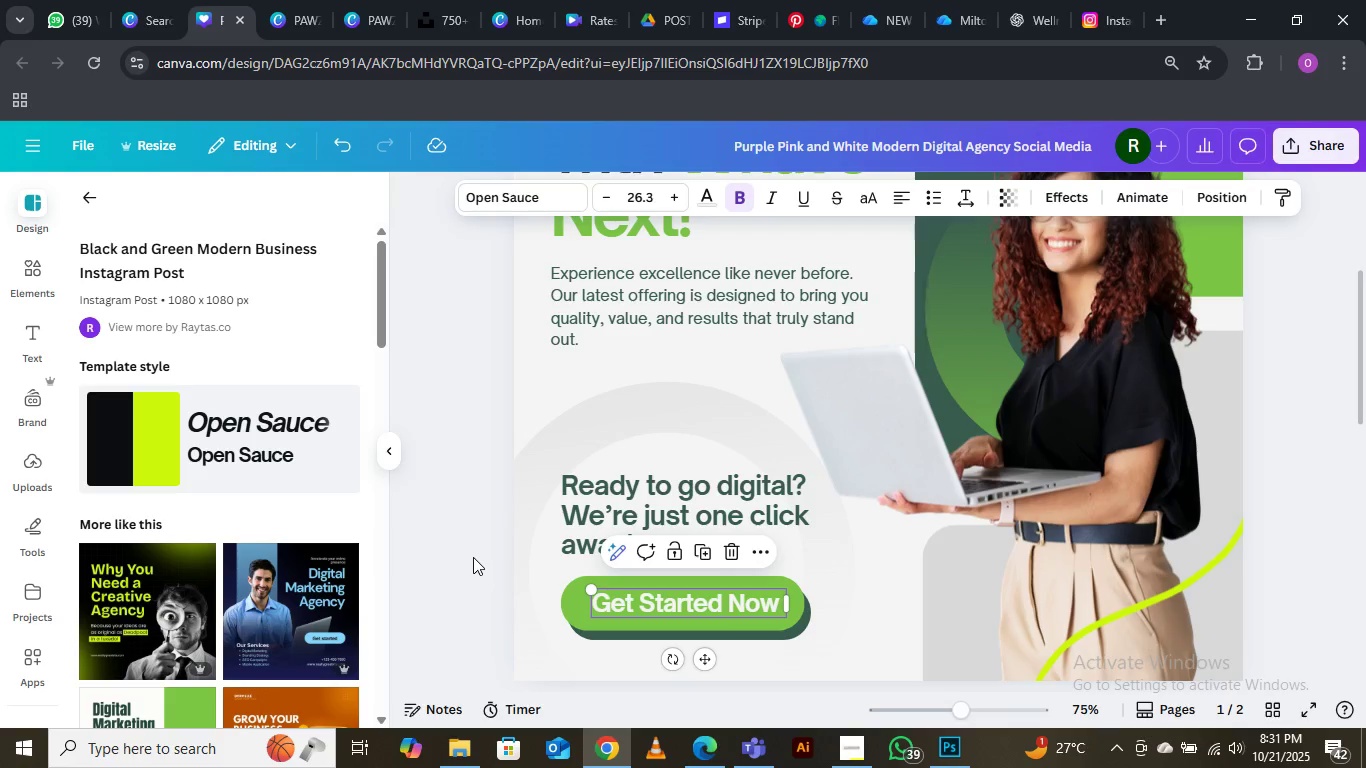 
left_click([473, 557])
 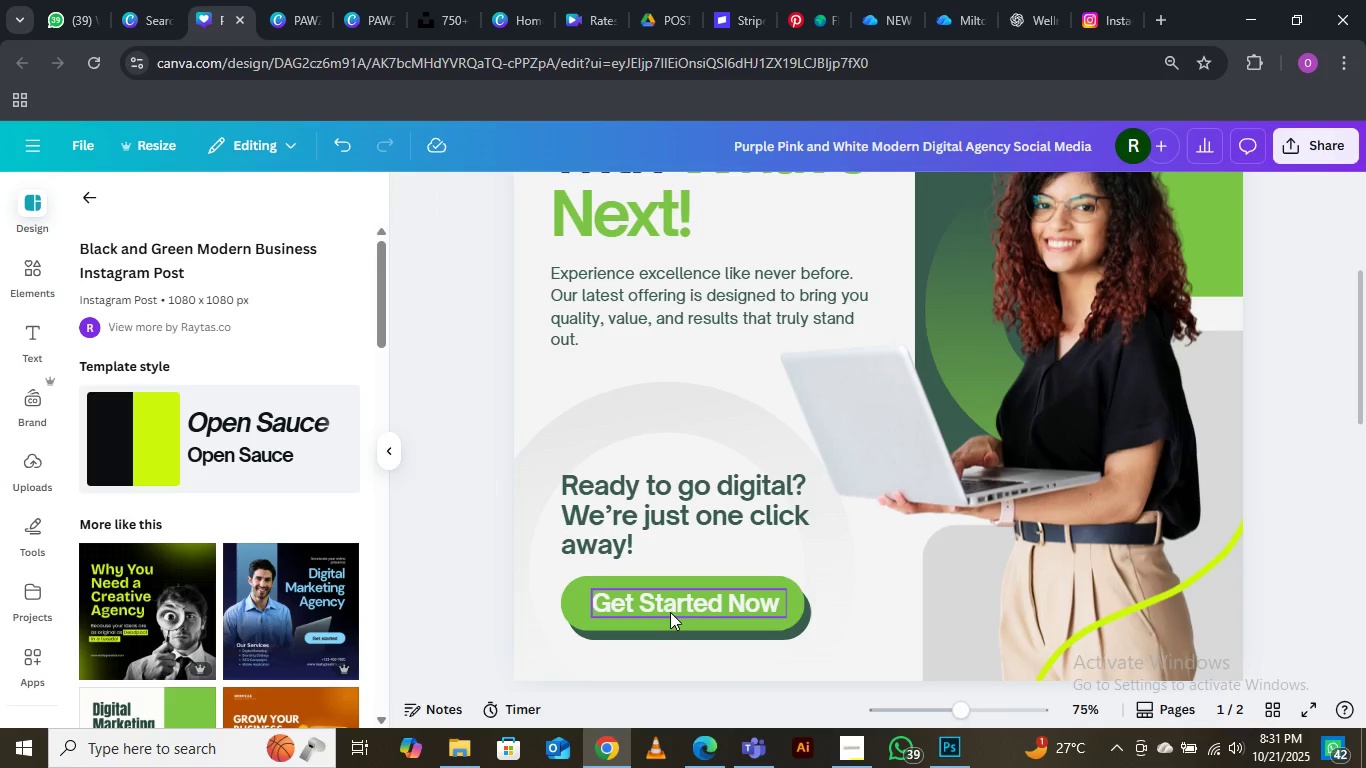 
left_click([670, 612])
 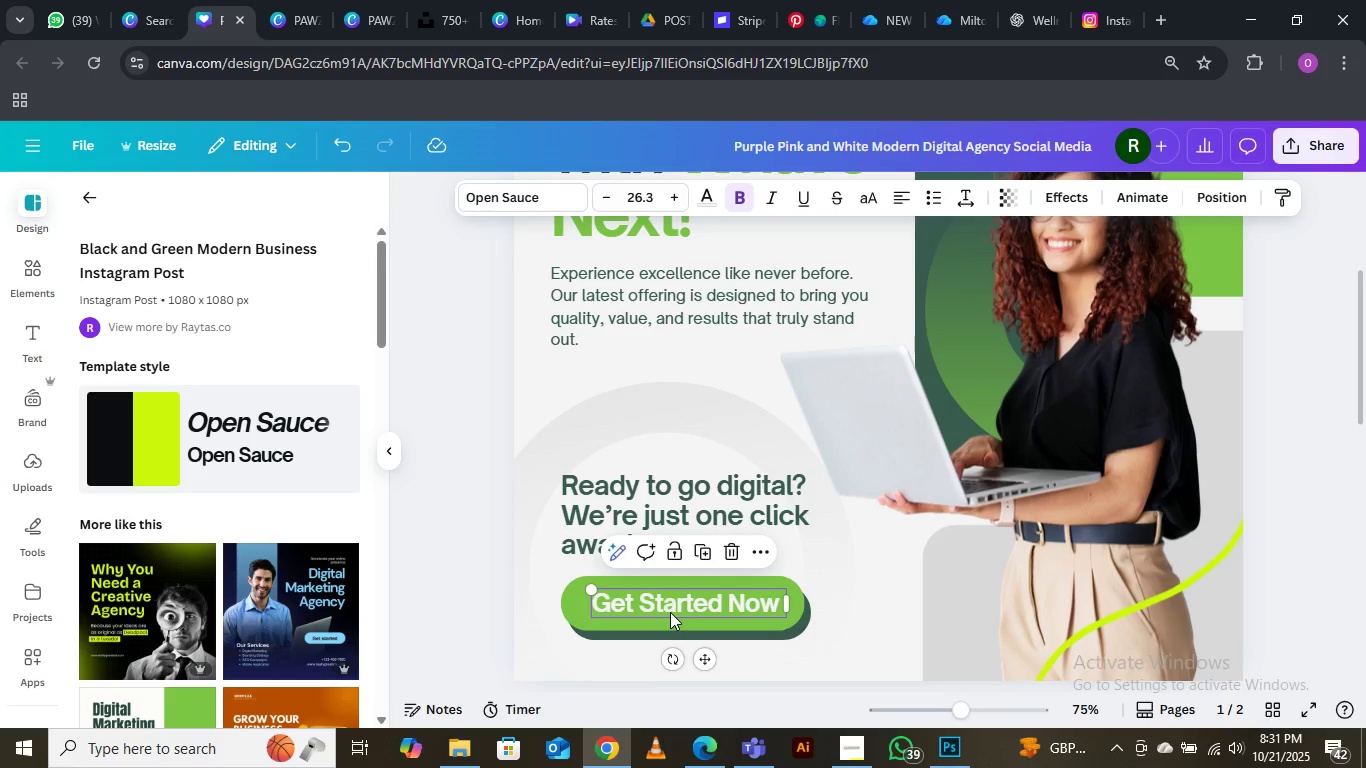 
key(ArrowDown)
 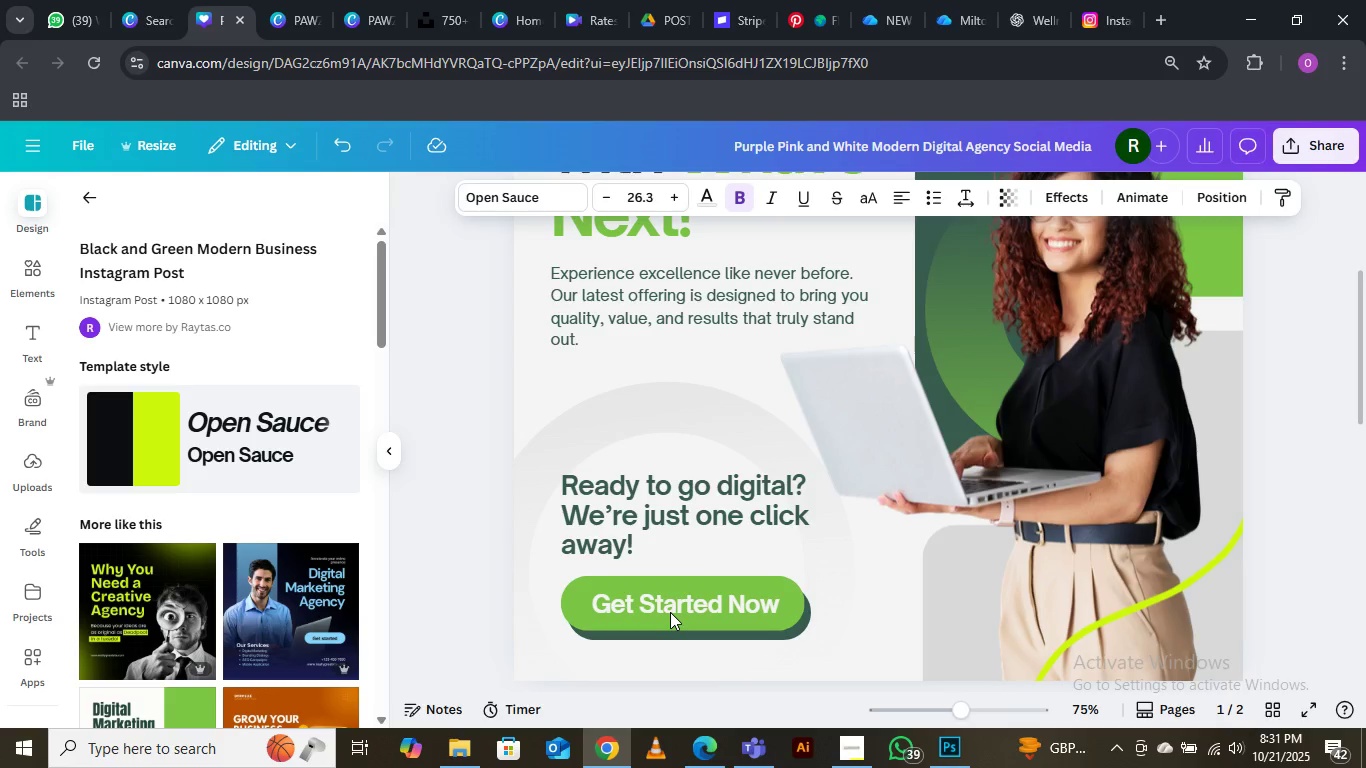 
key(ArrowDown)
 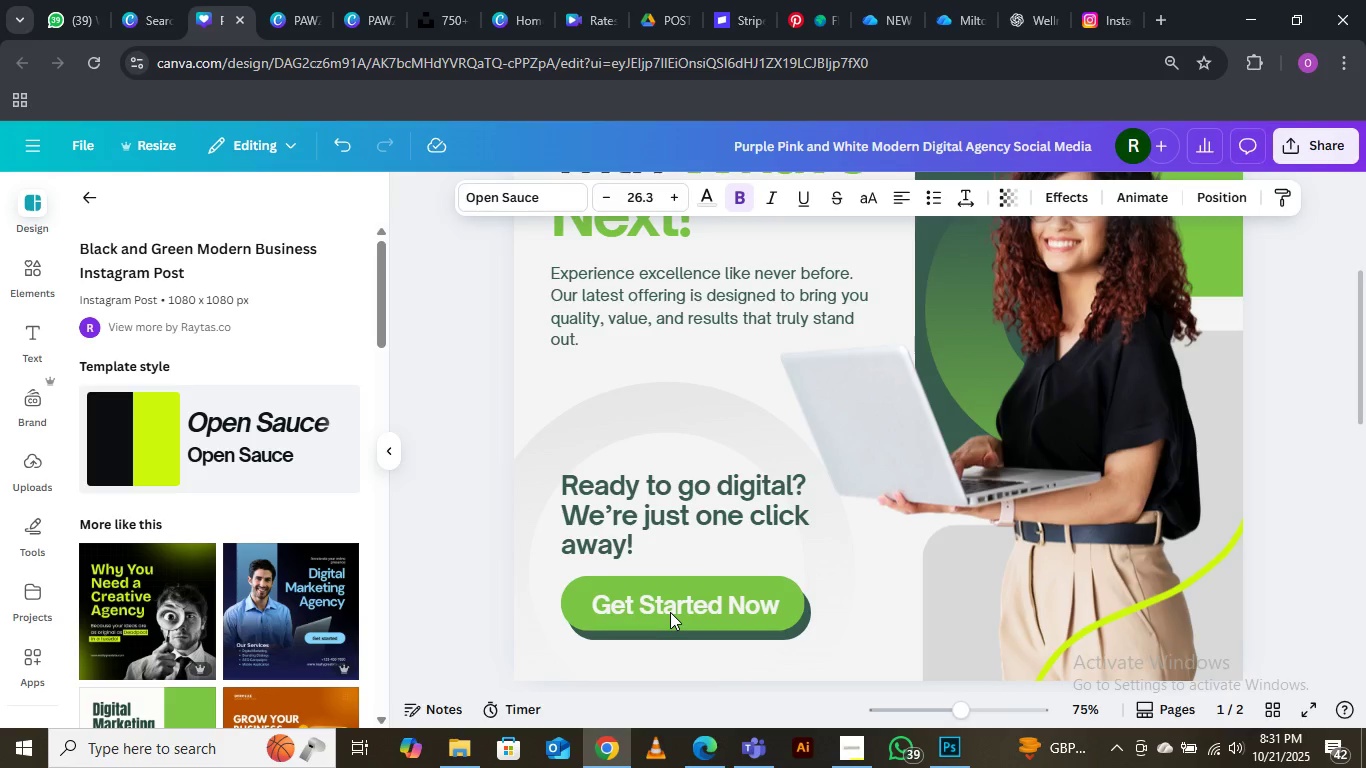 
key(ArrowDown)
 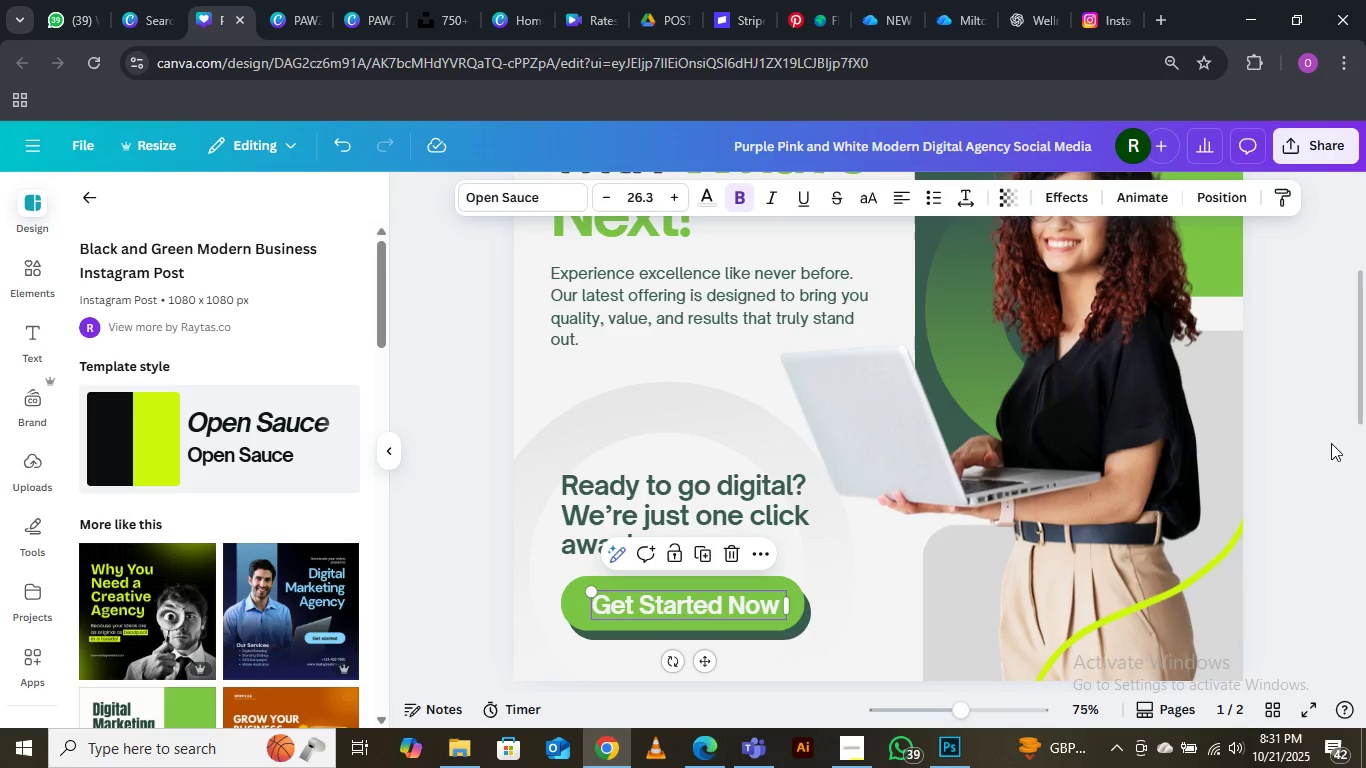 
left_click([1318, 429])
 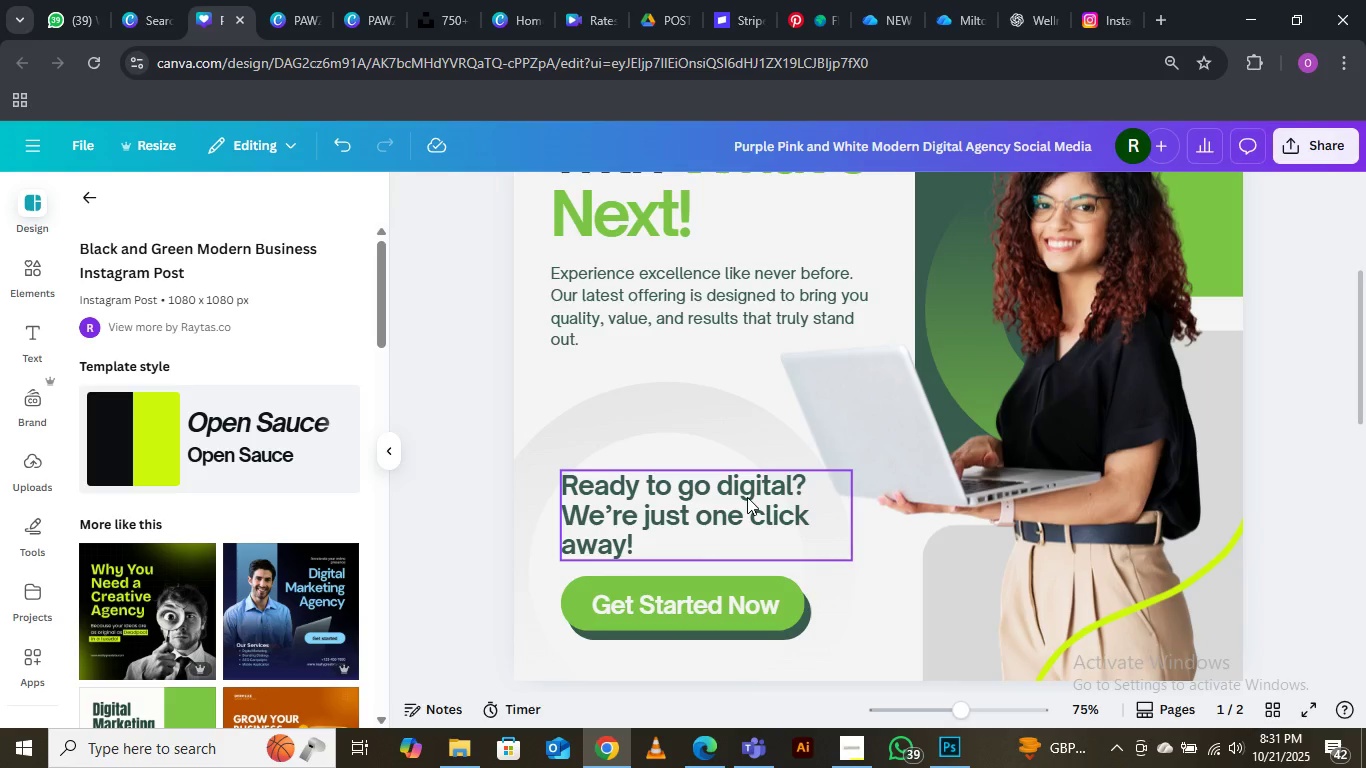 
wait(7.16)
 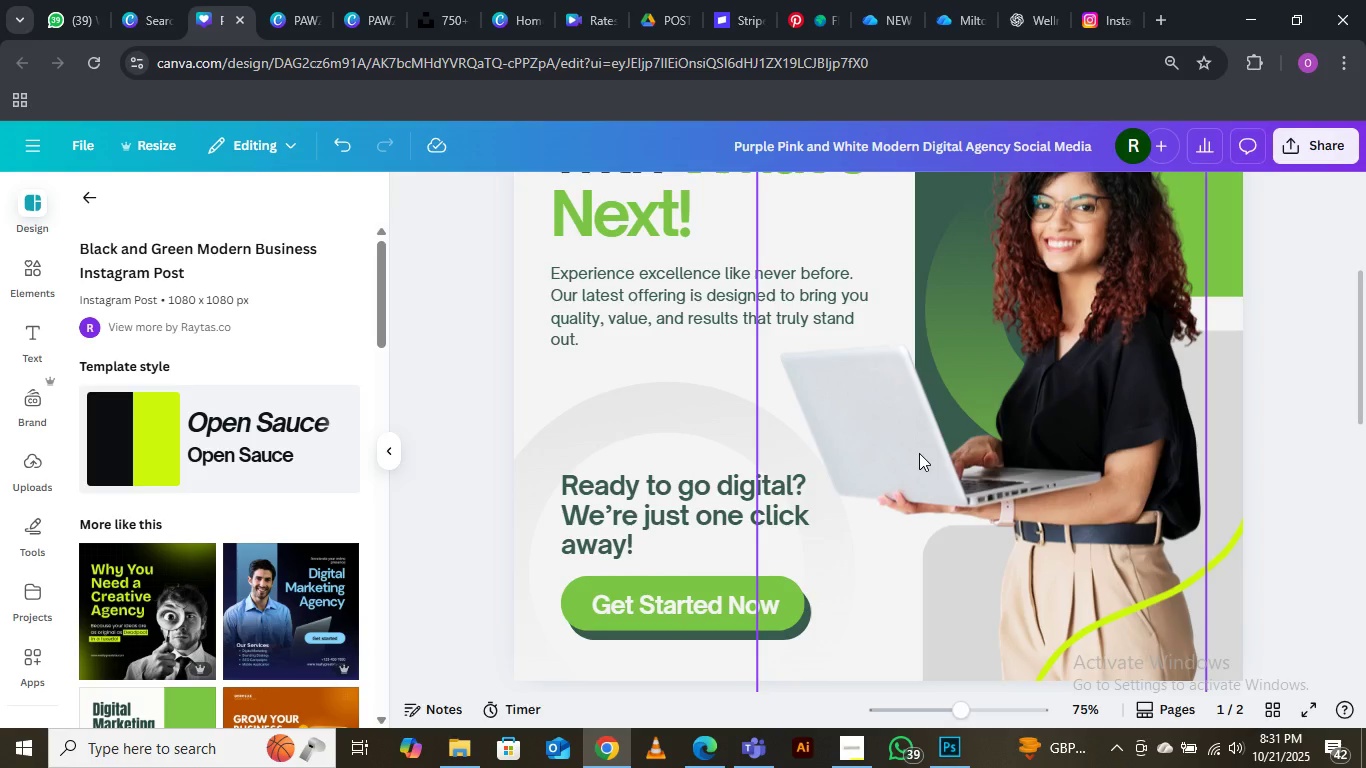 
left_click([697, 329])
 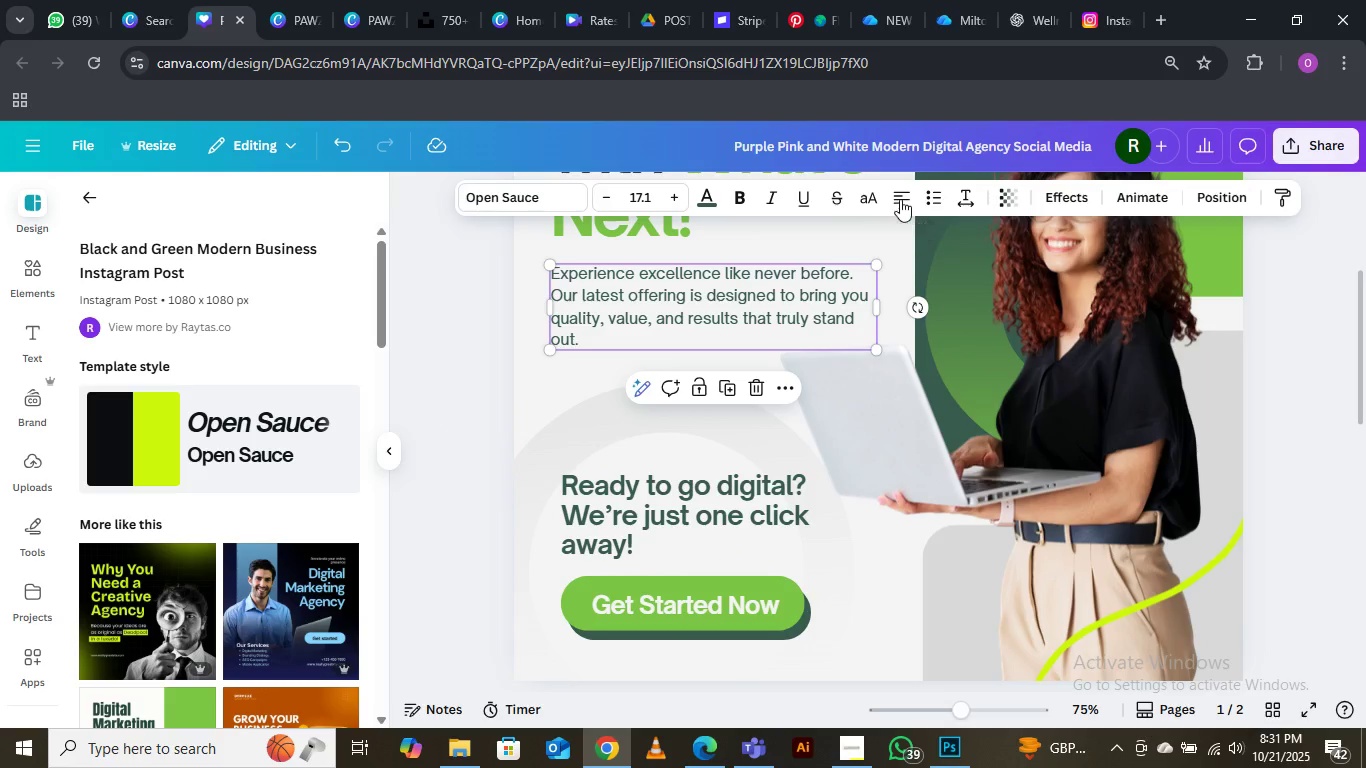 
left_click([900, 198])
 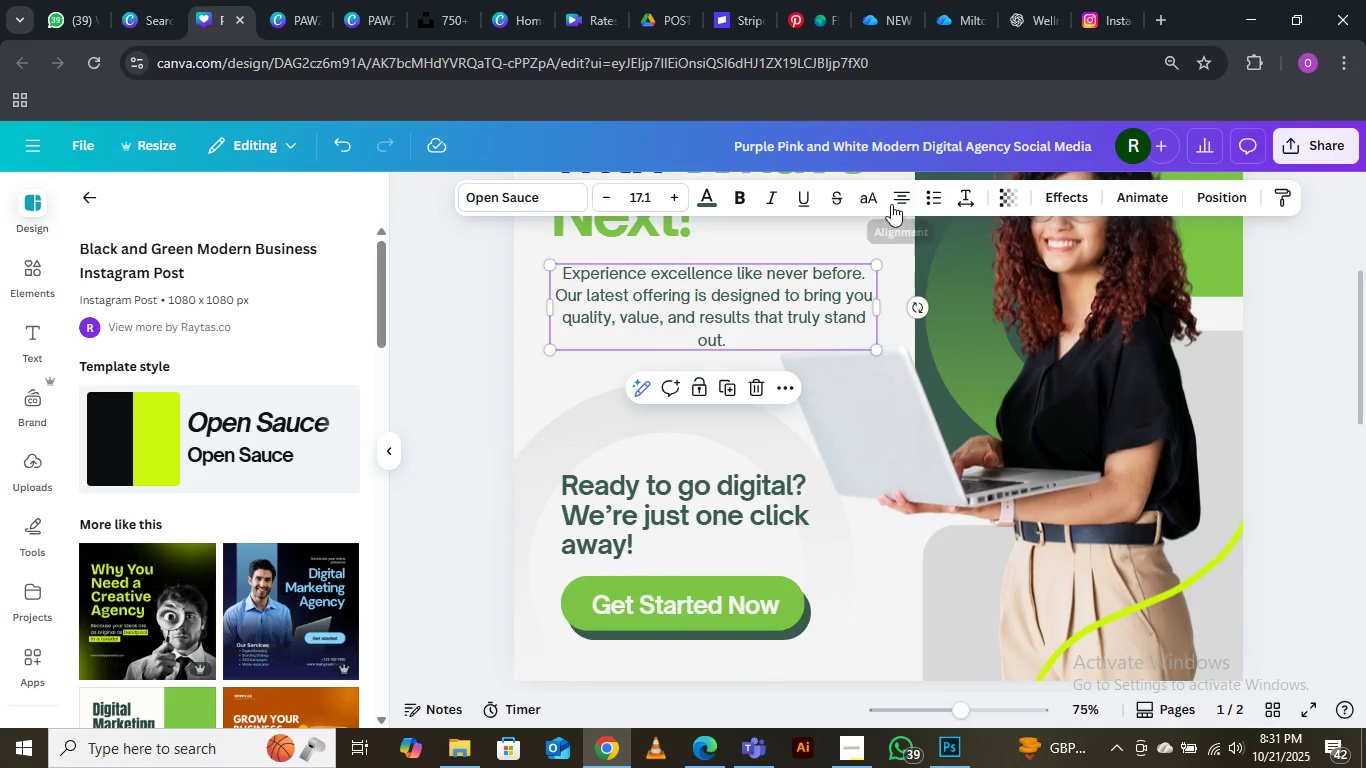 
left_click([898, 206])
 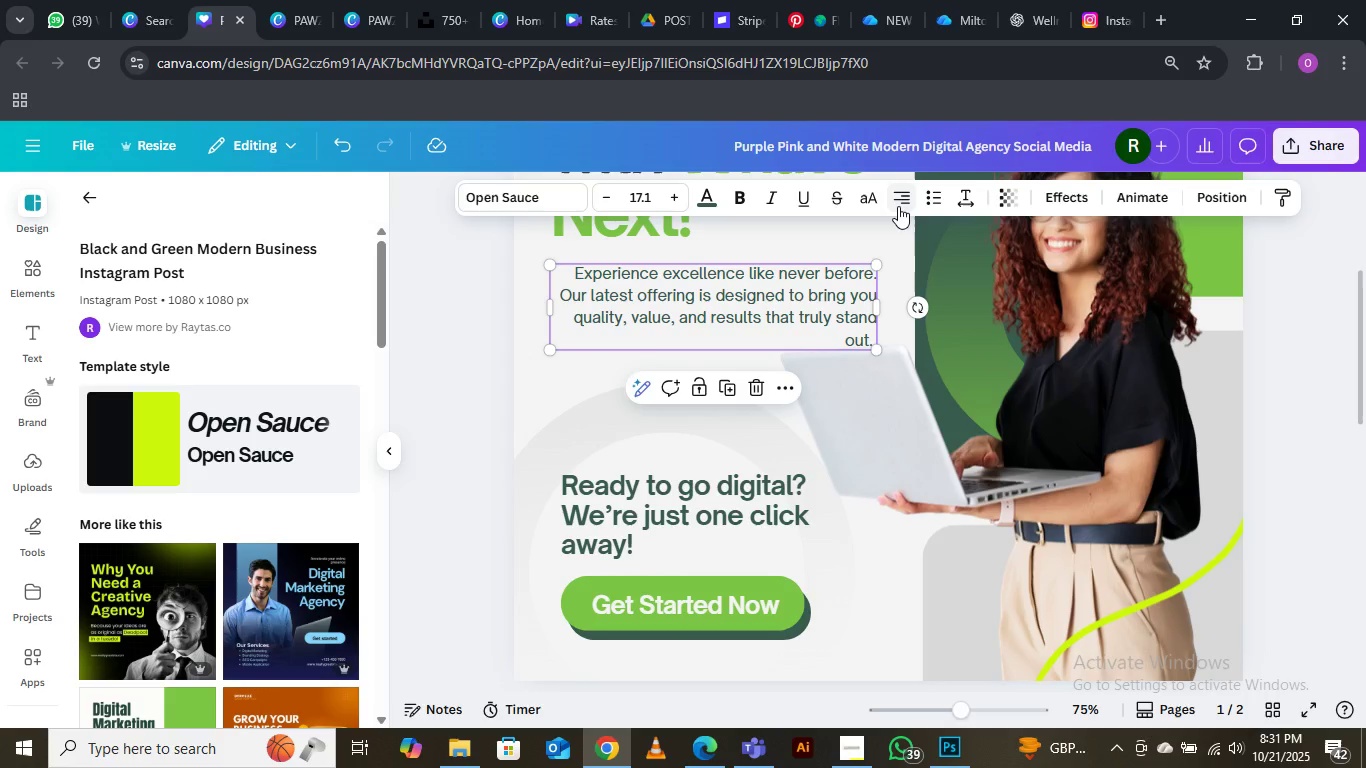 
left_click([898, 206])